 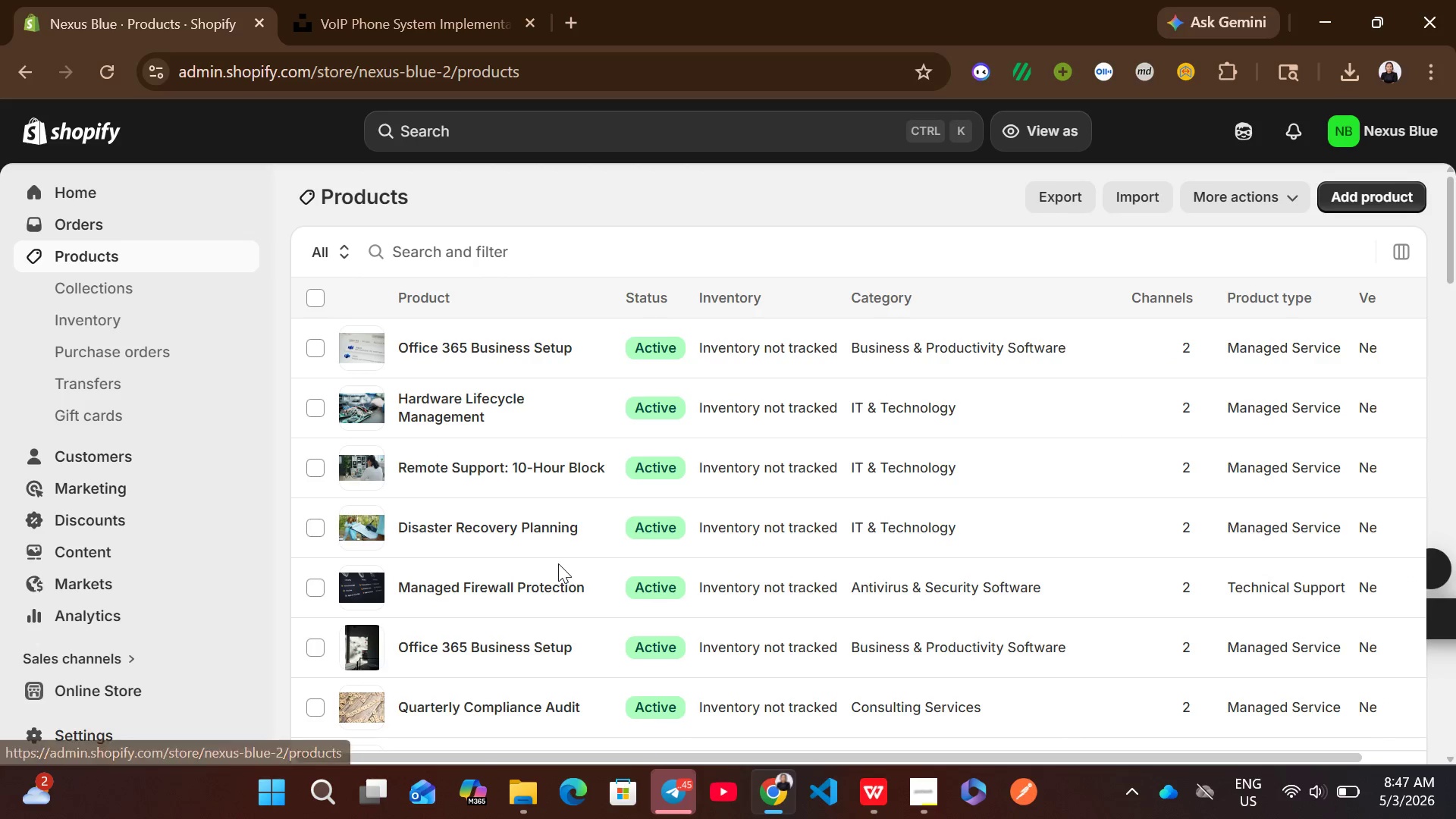 
left_click([846, 401])
 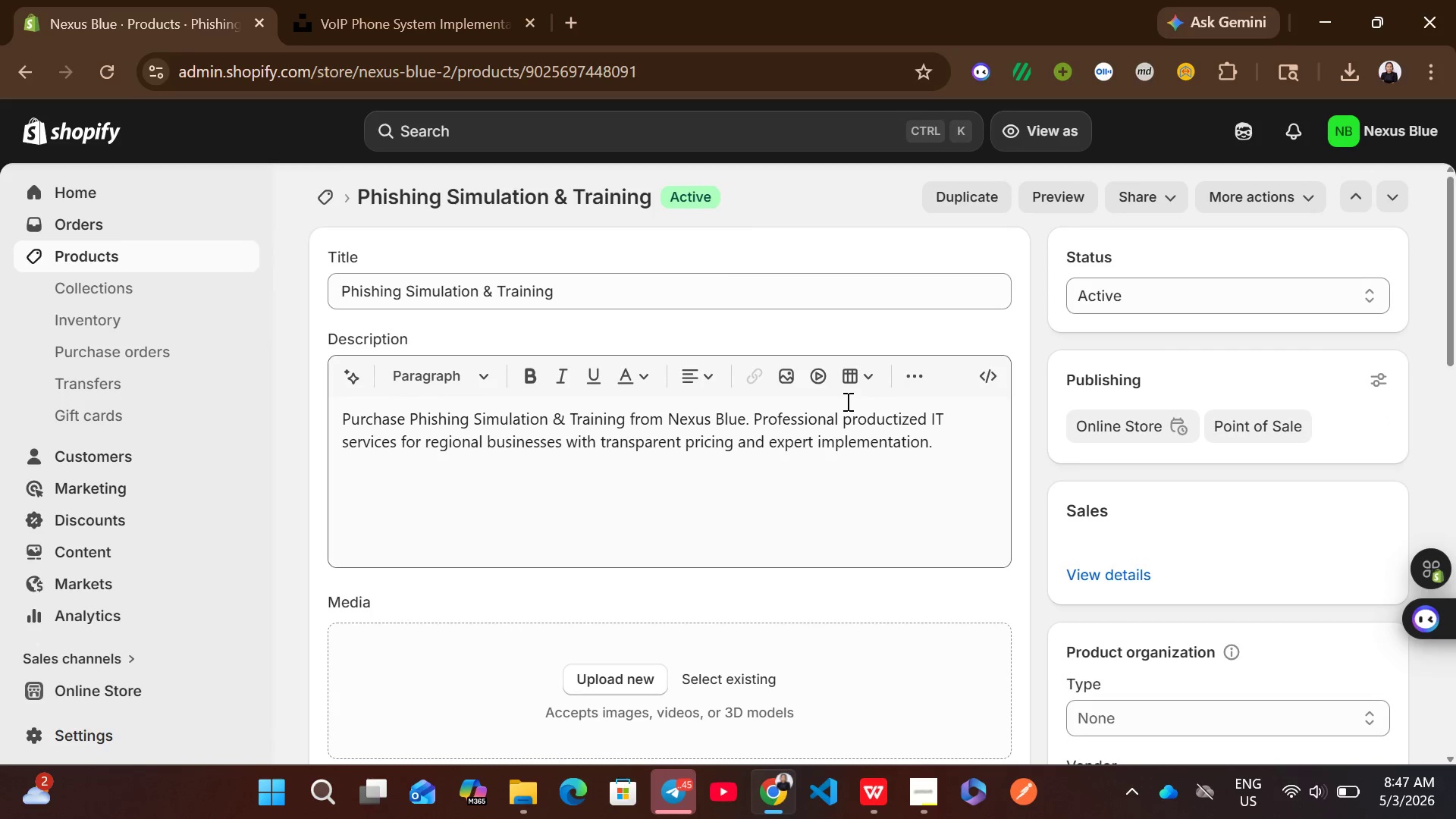 
wait(5.66)
 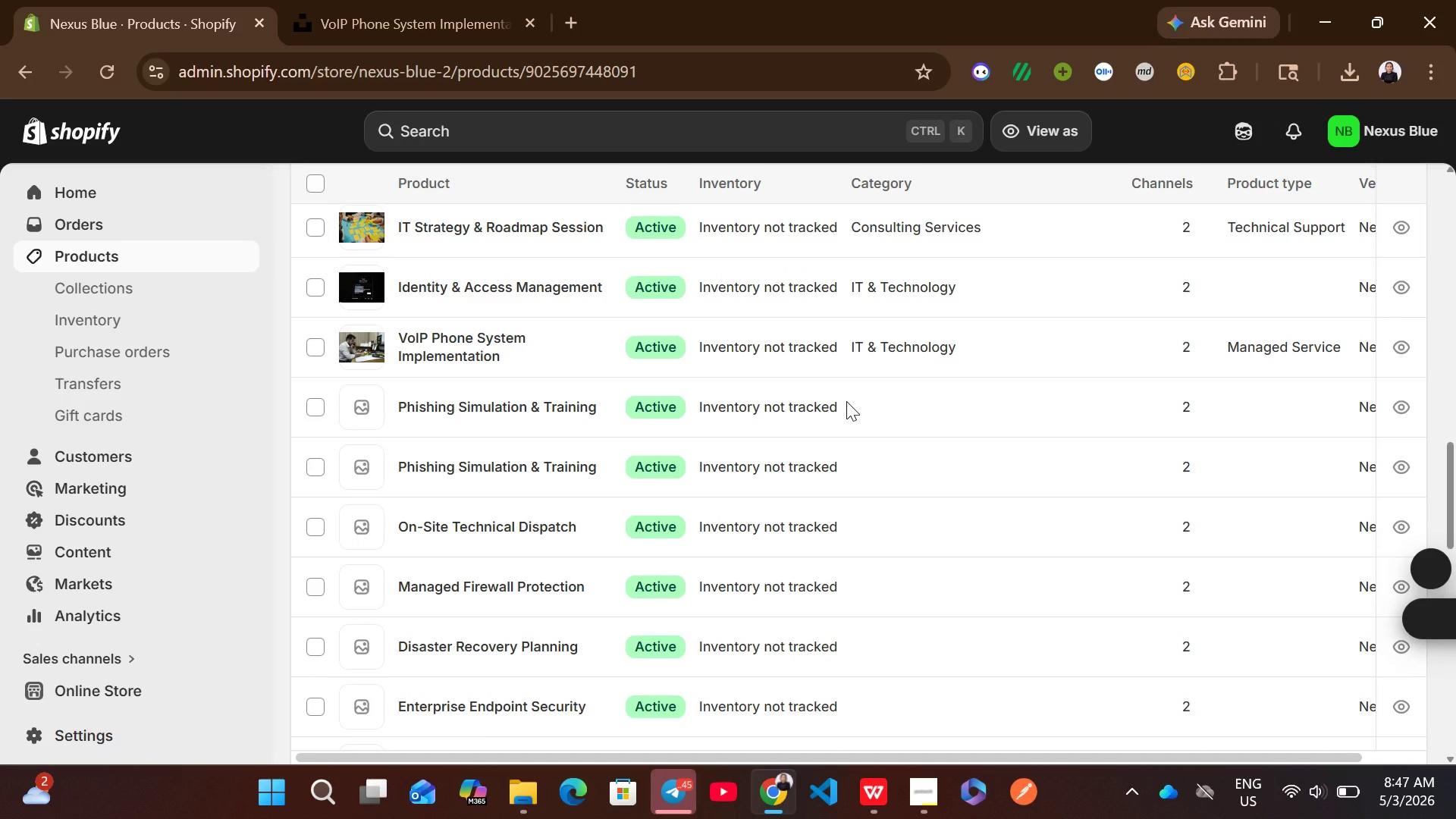 
left_click([771, 481])
 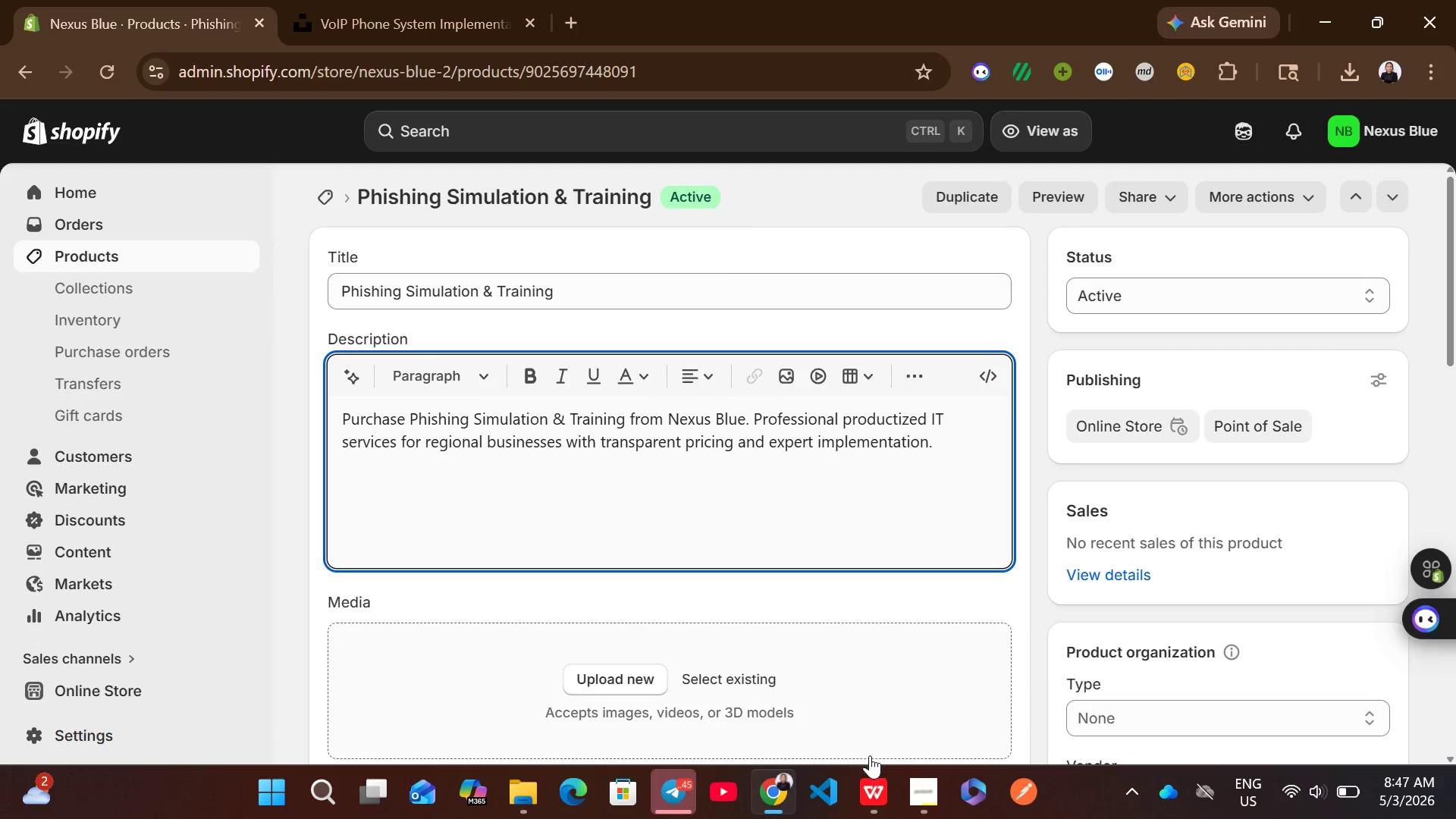 
left_click([873, 789])
 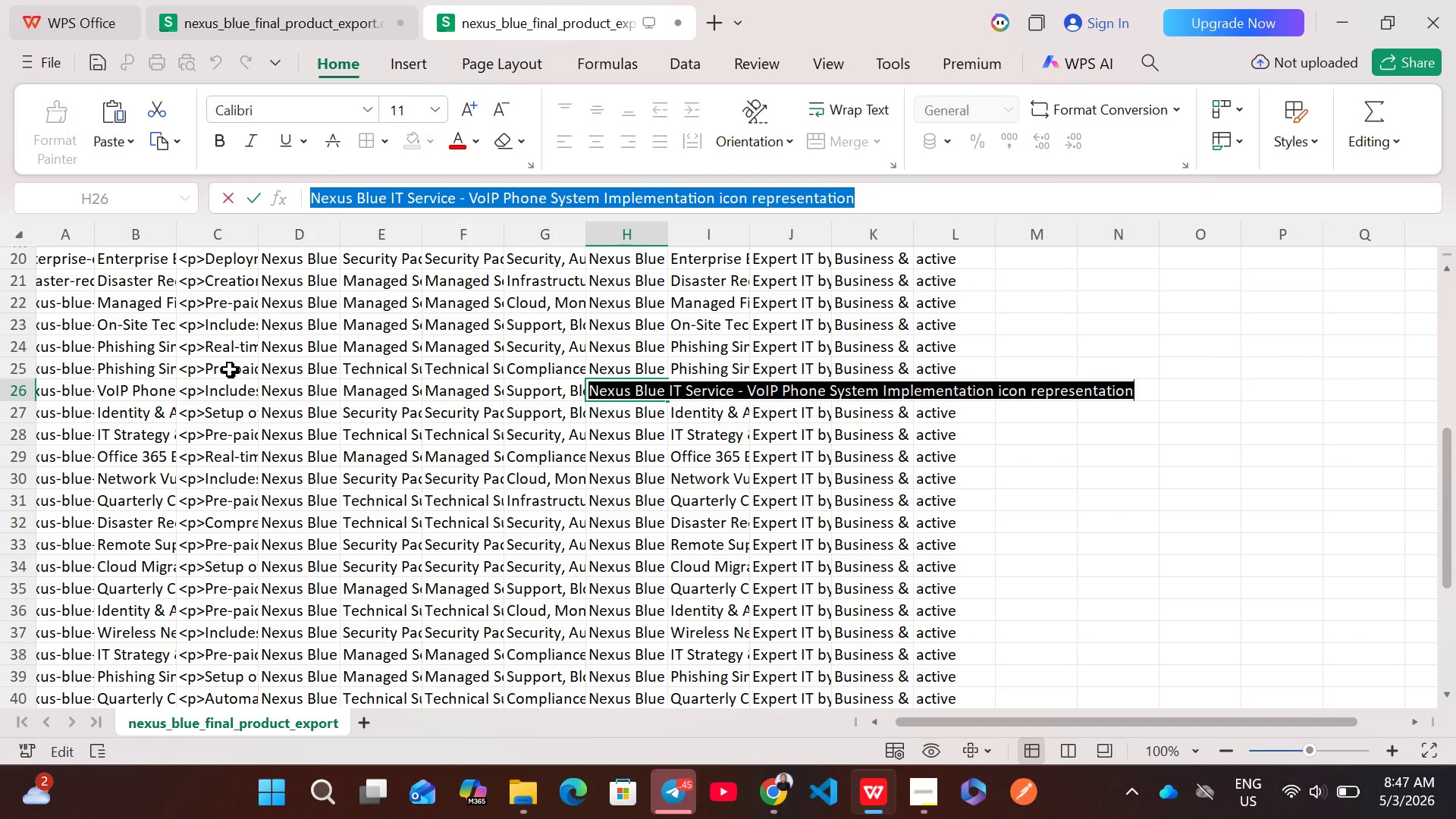 
double_click([230, 369])
 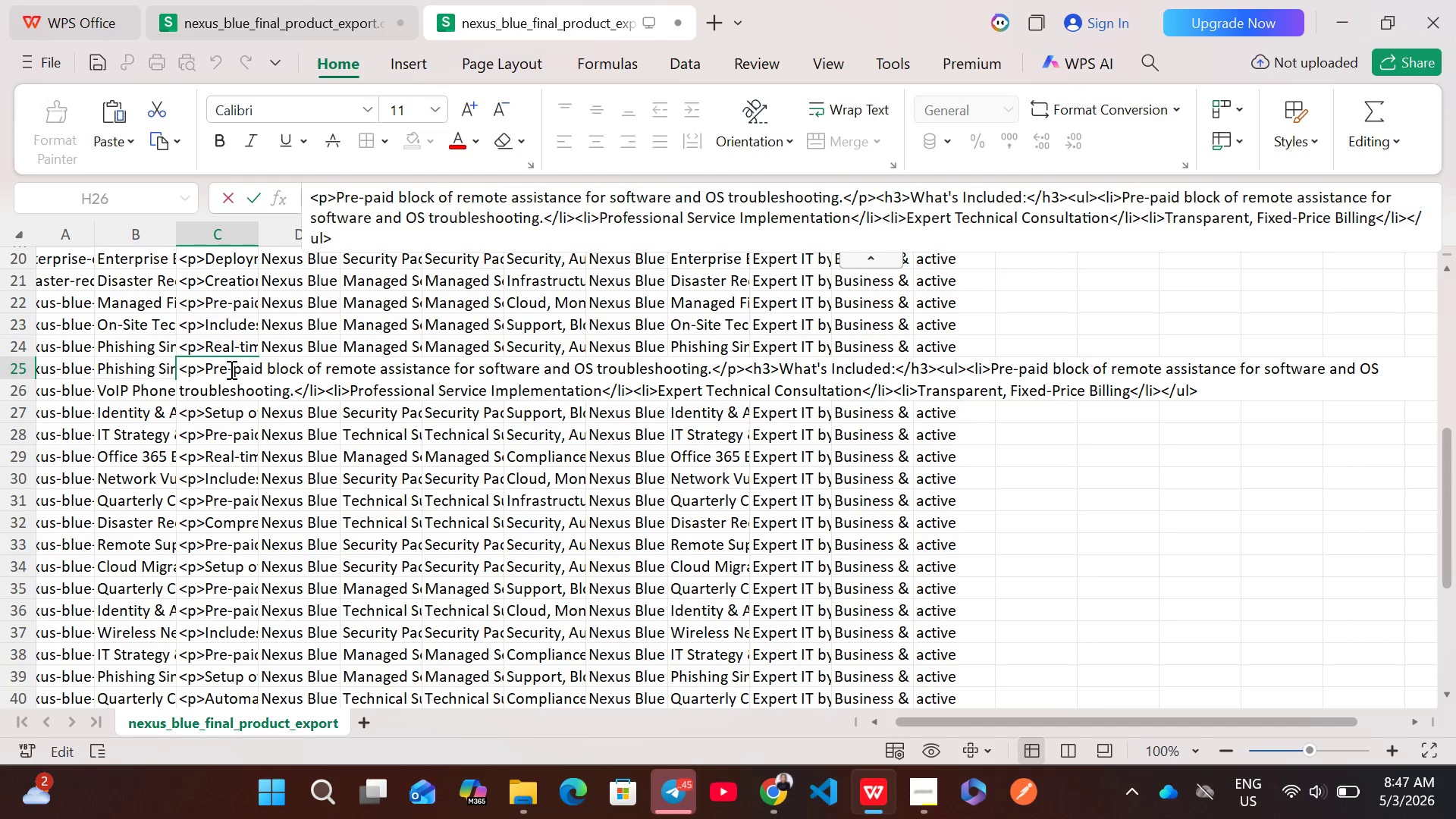 
key(Control+A)
 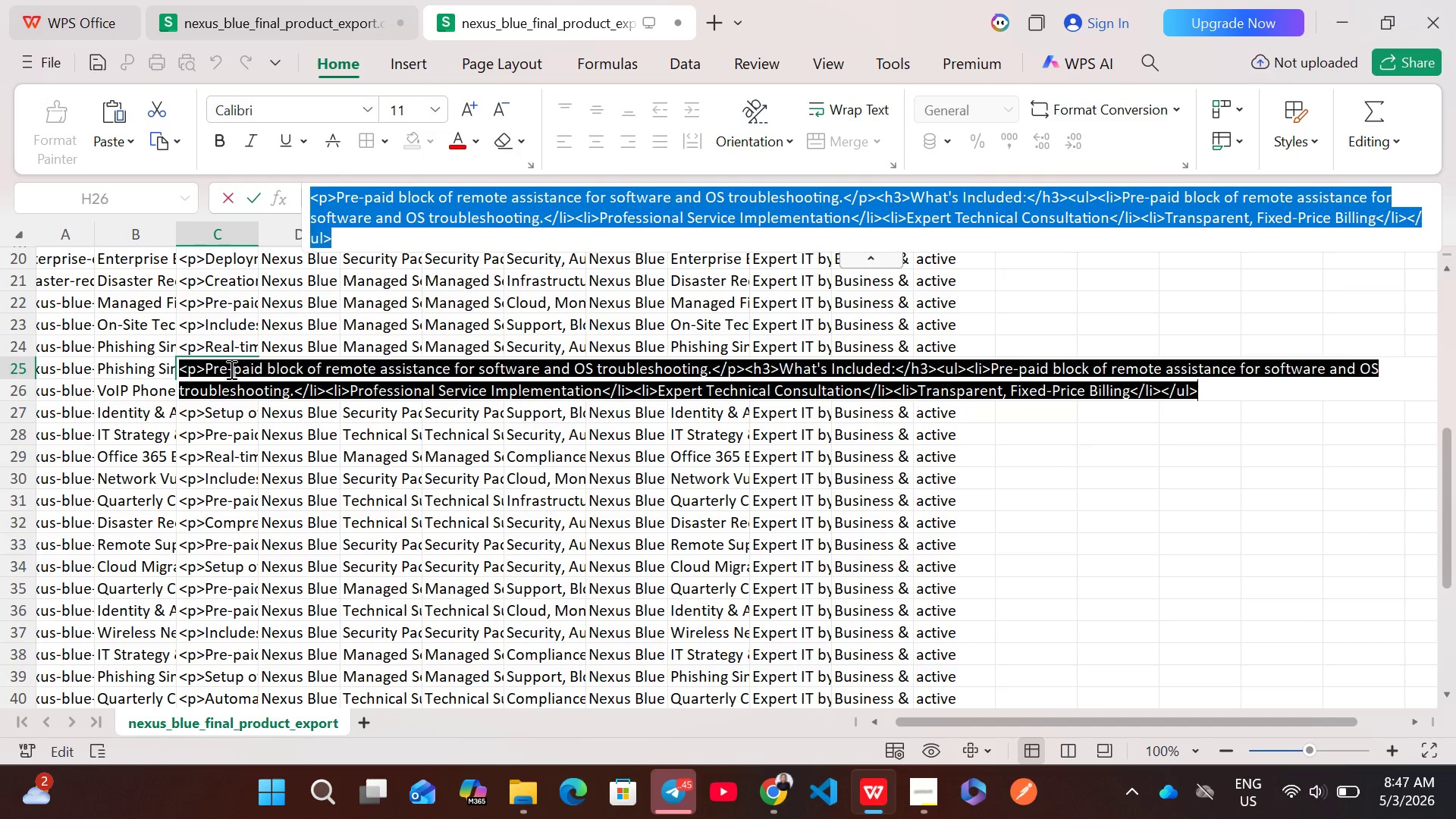 
key(Control+C)
 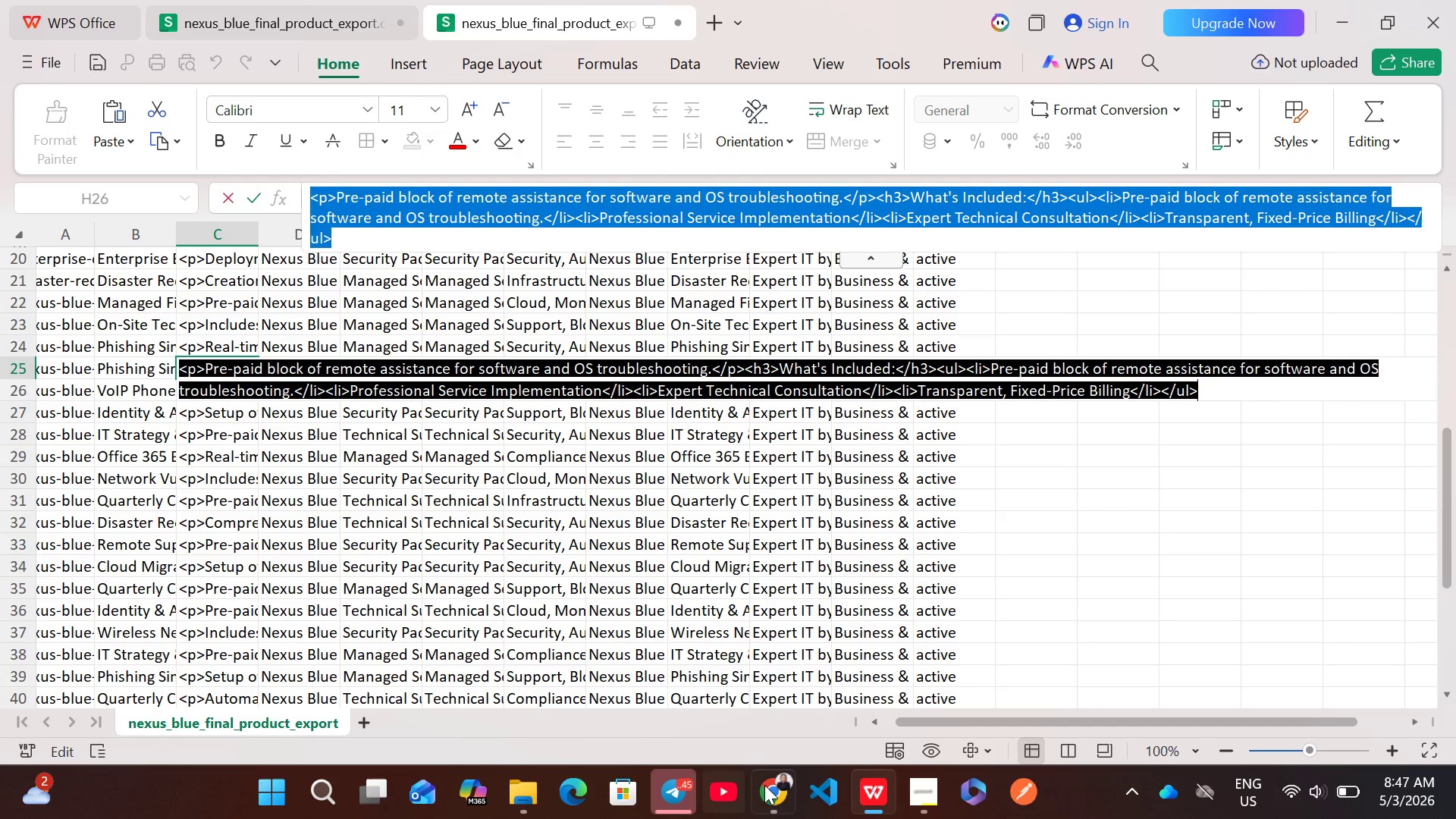 
left_click([780, 788])
 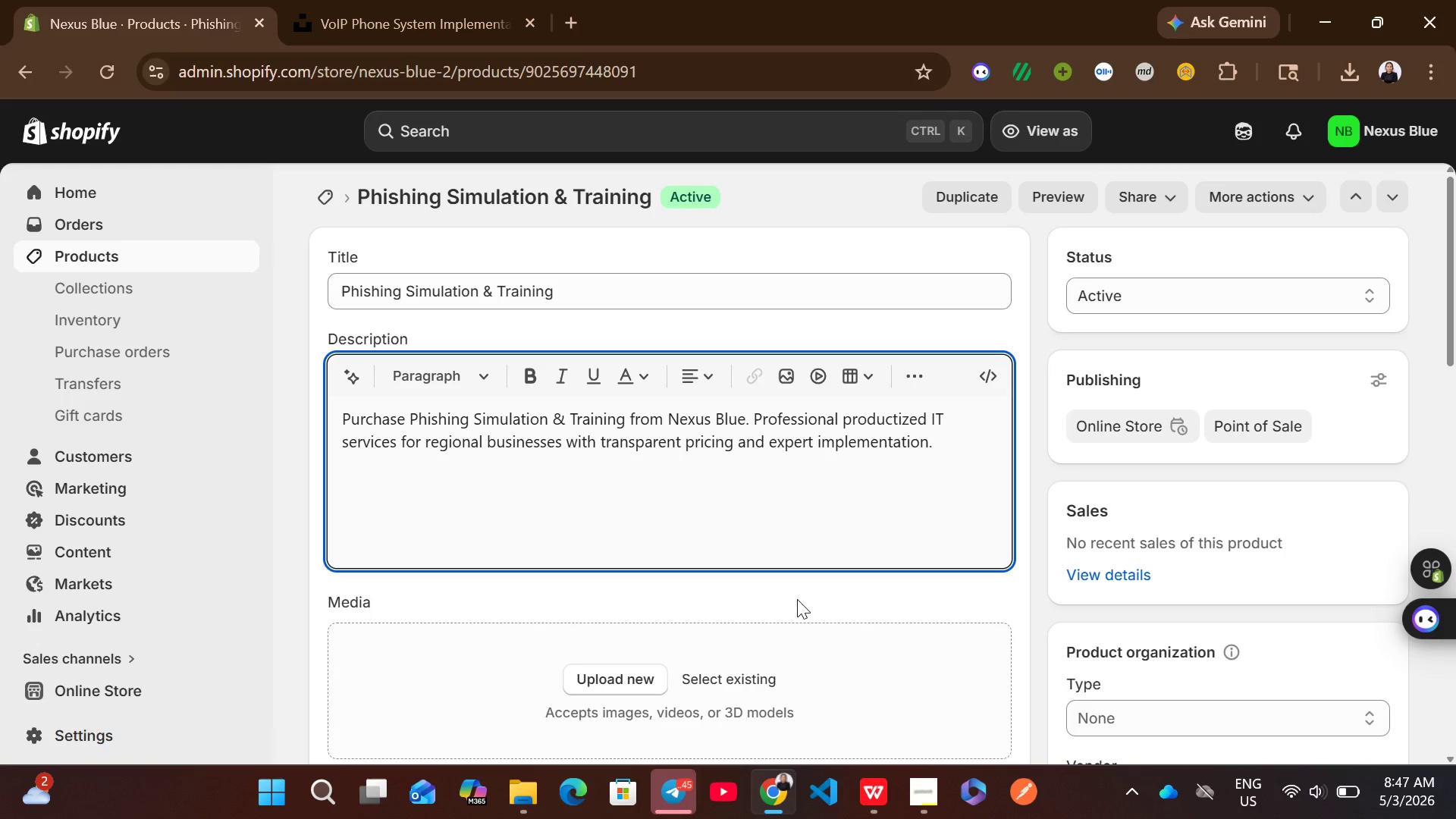 
key(Control+A)
 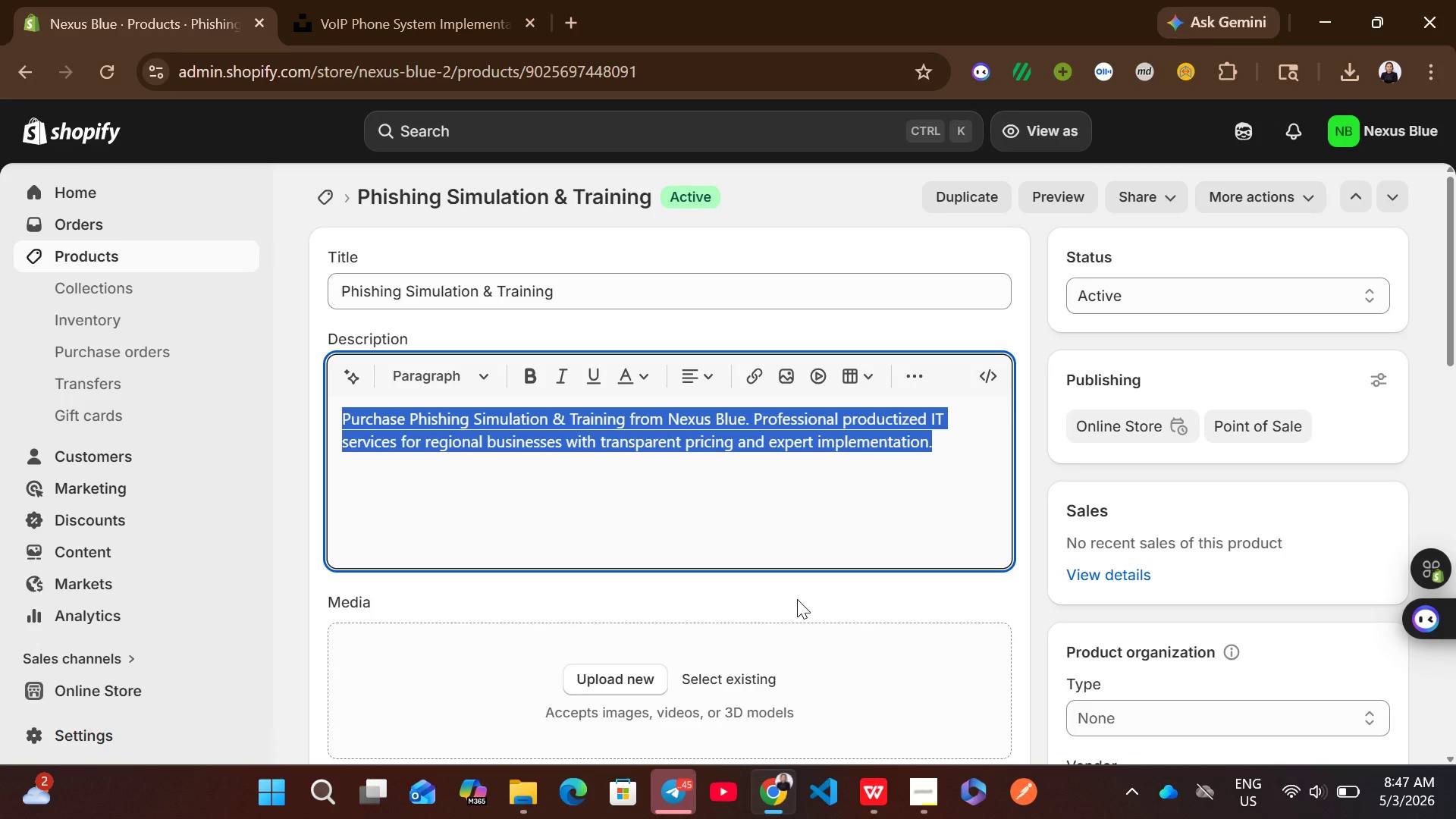 
key(Backspace)
 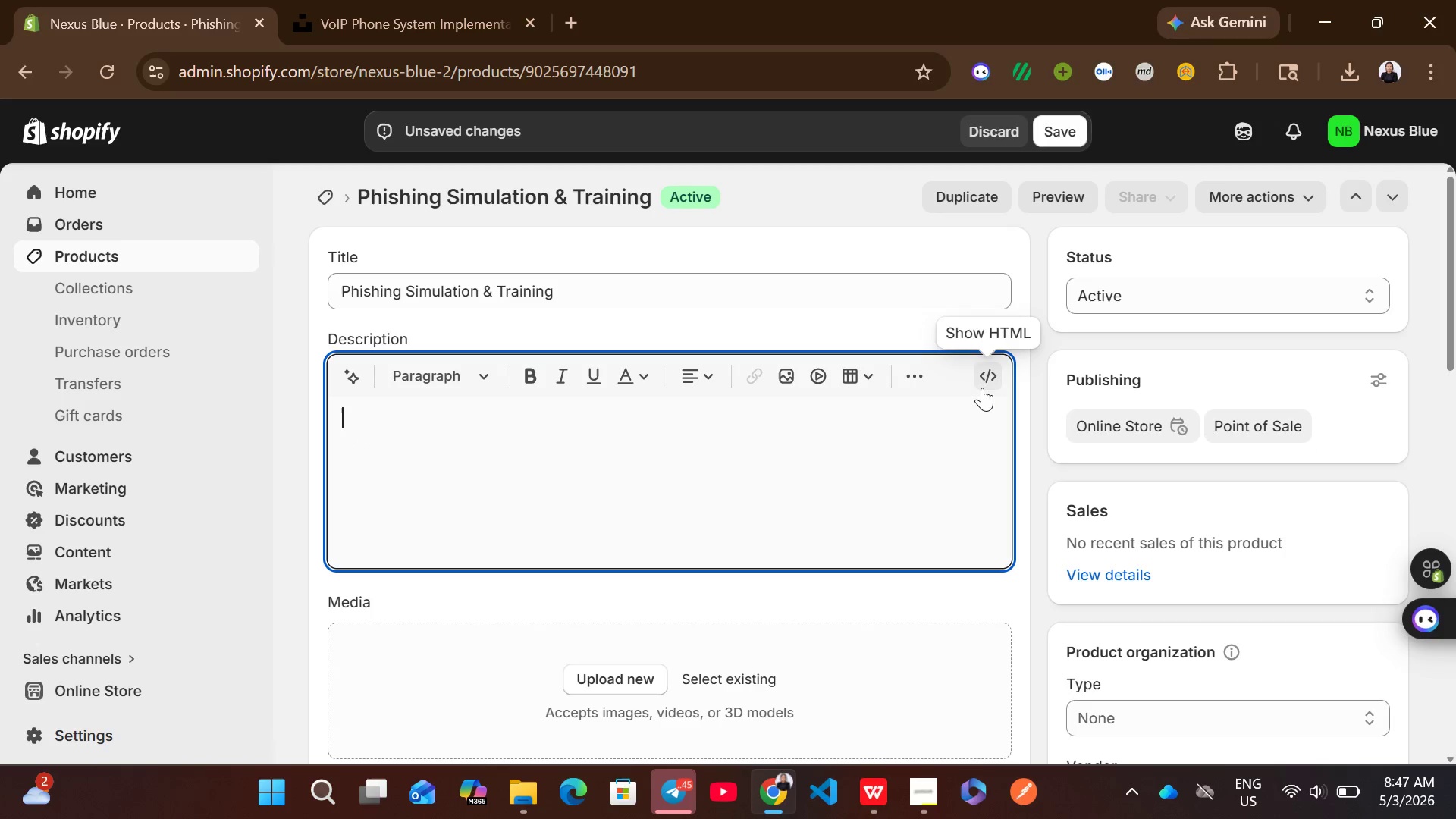 
left_click([987, 385])
 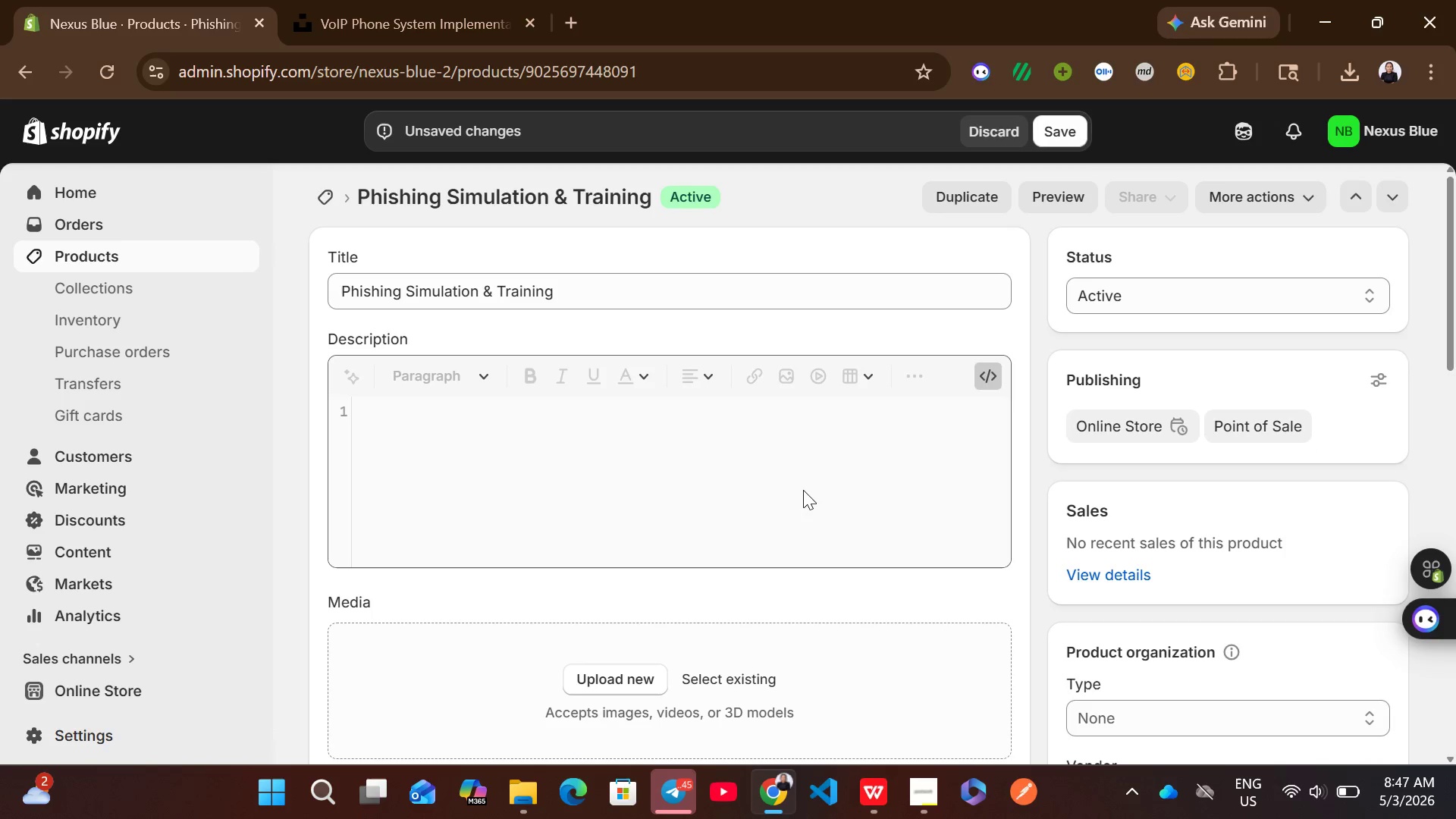 
left_click([803, 490])
 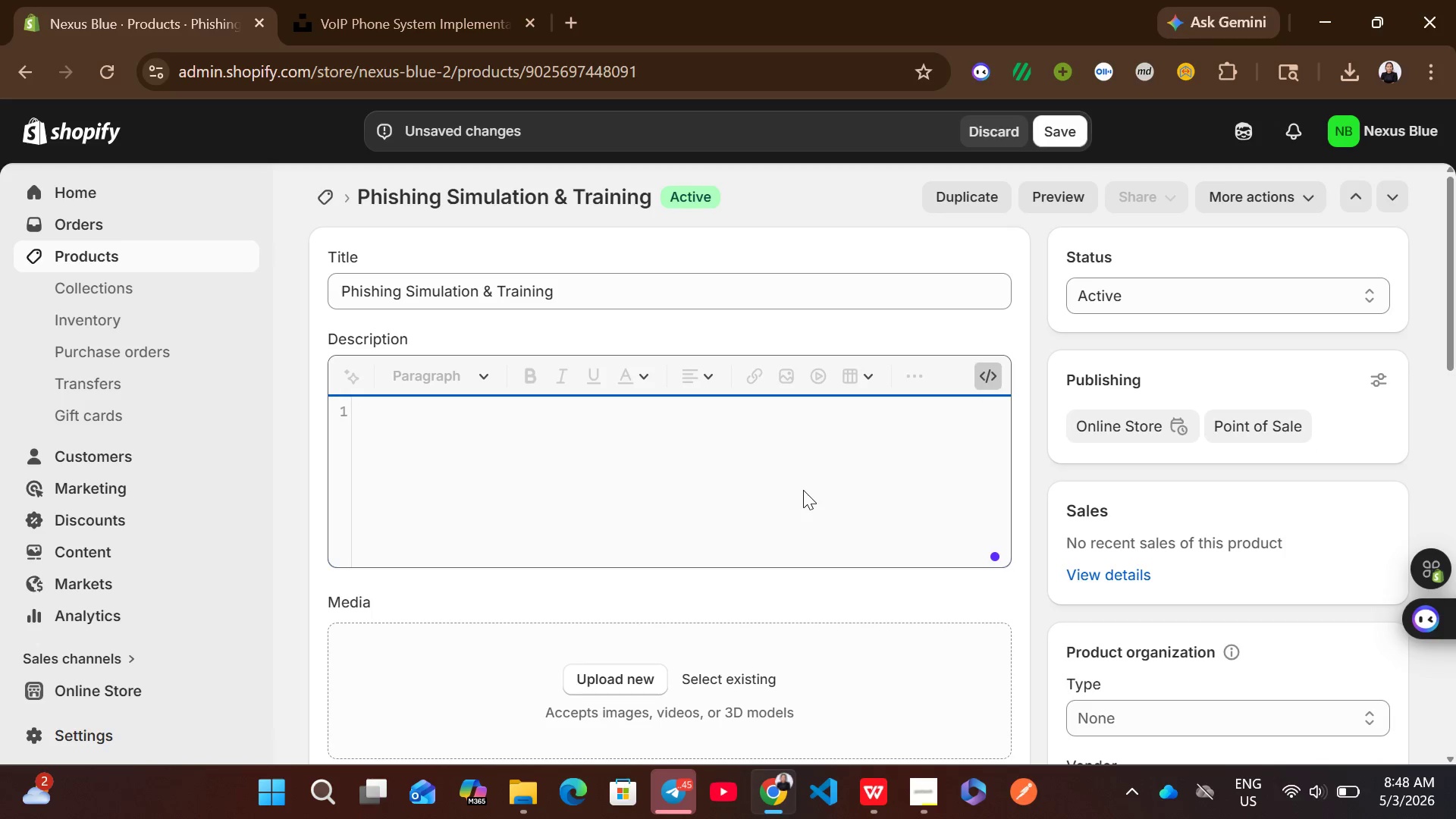 
key(Control+V)
 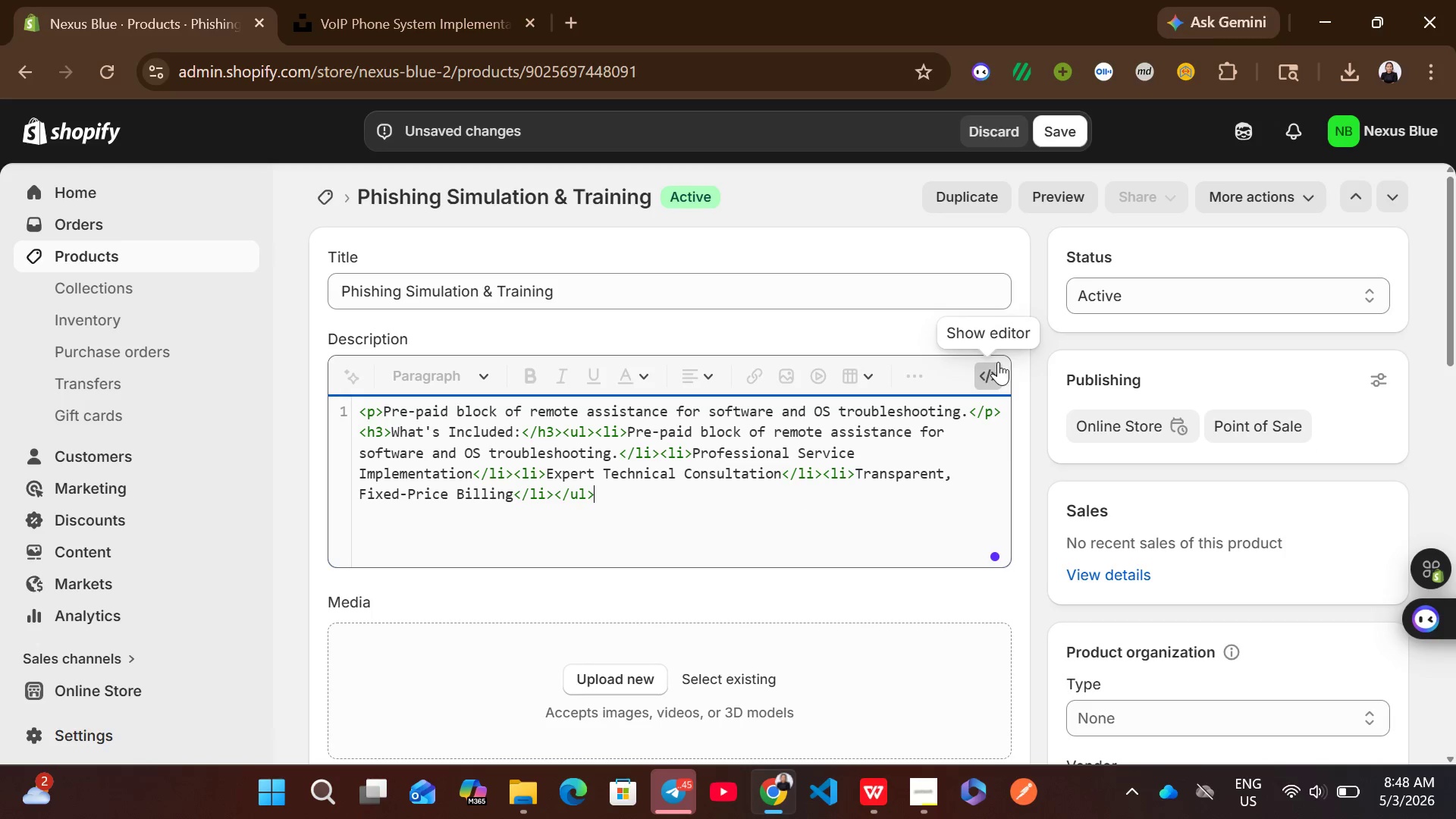 
left_click([990, 373])
 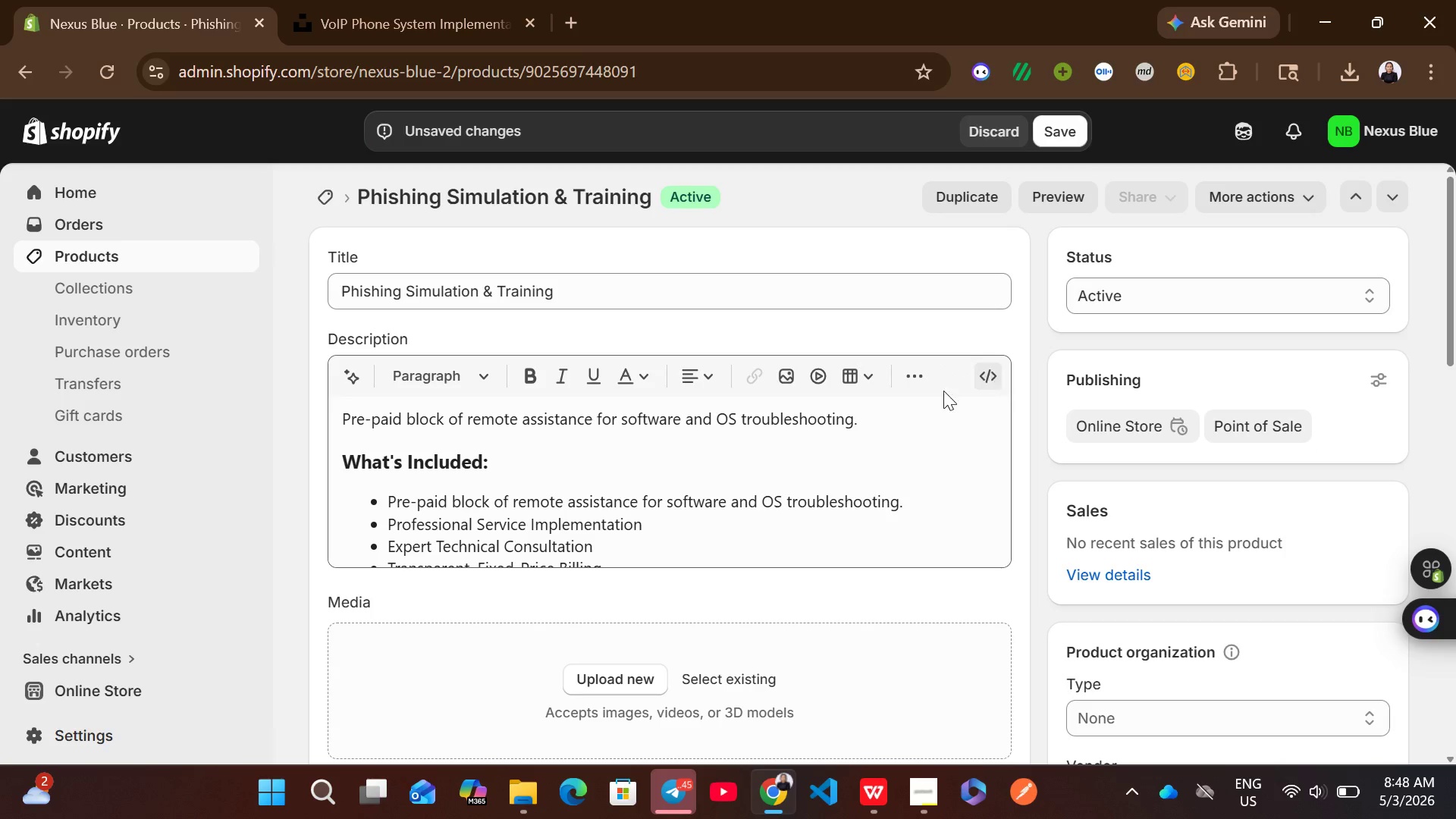 
mouse_move([867, 488])
 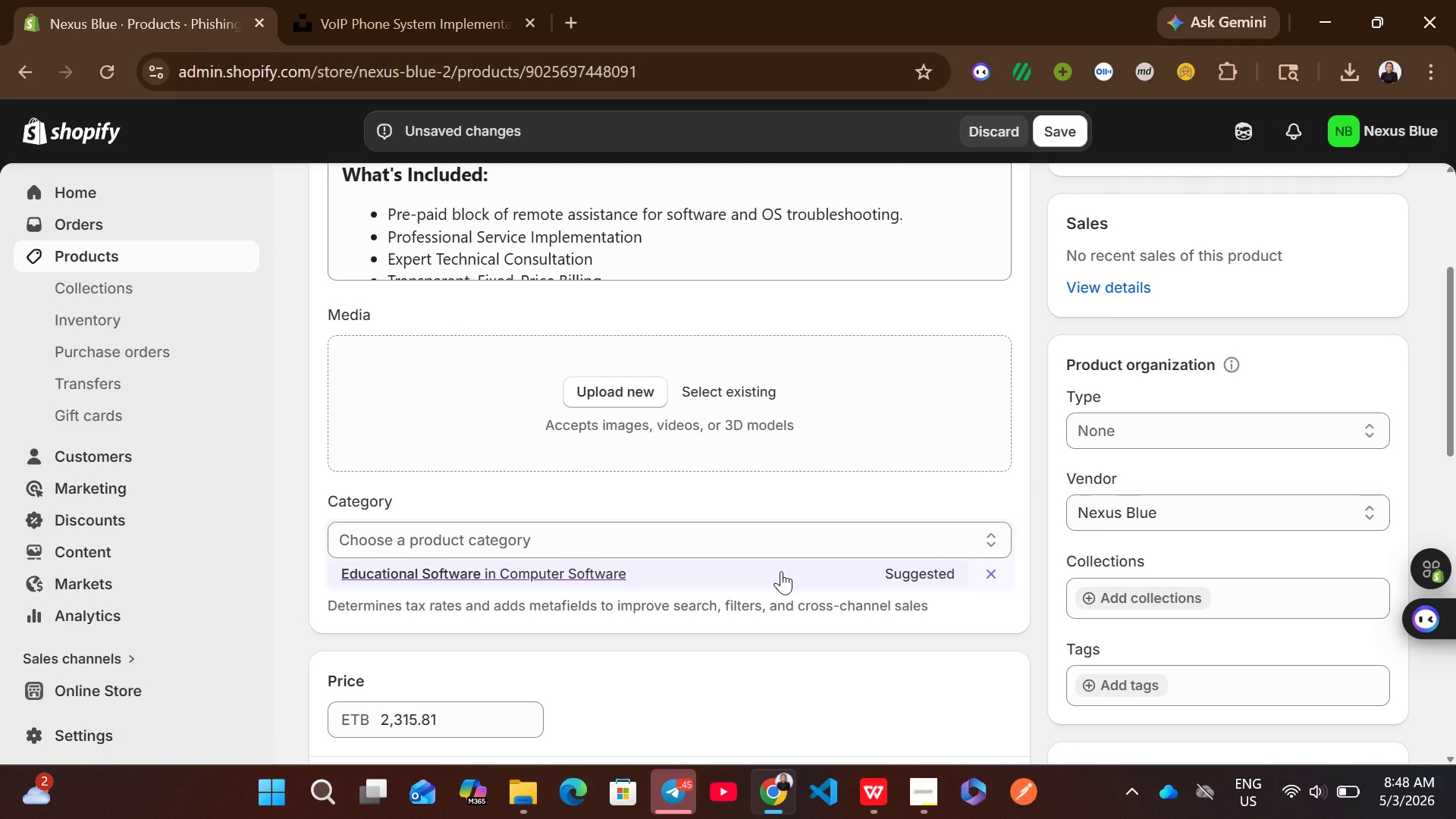 
left_click([781, 571])
 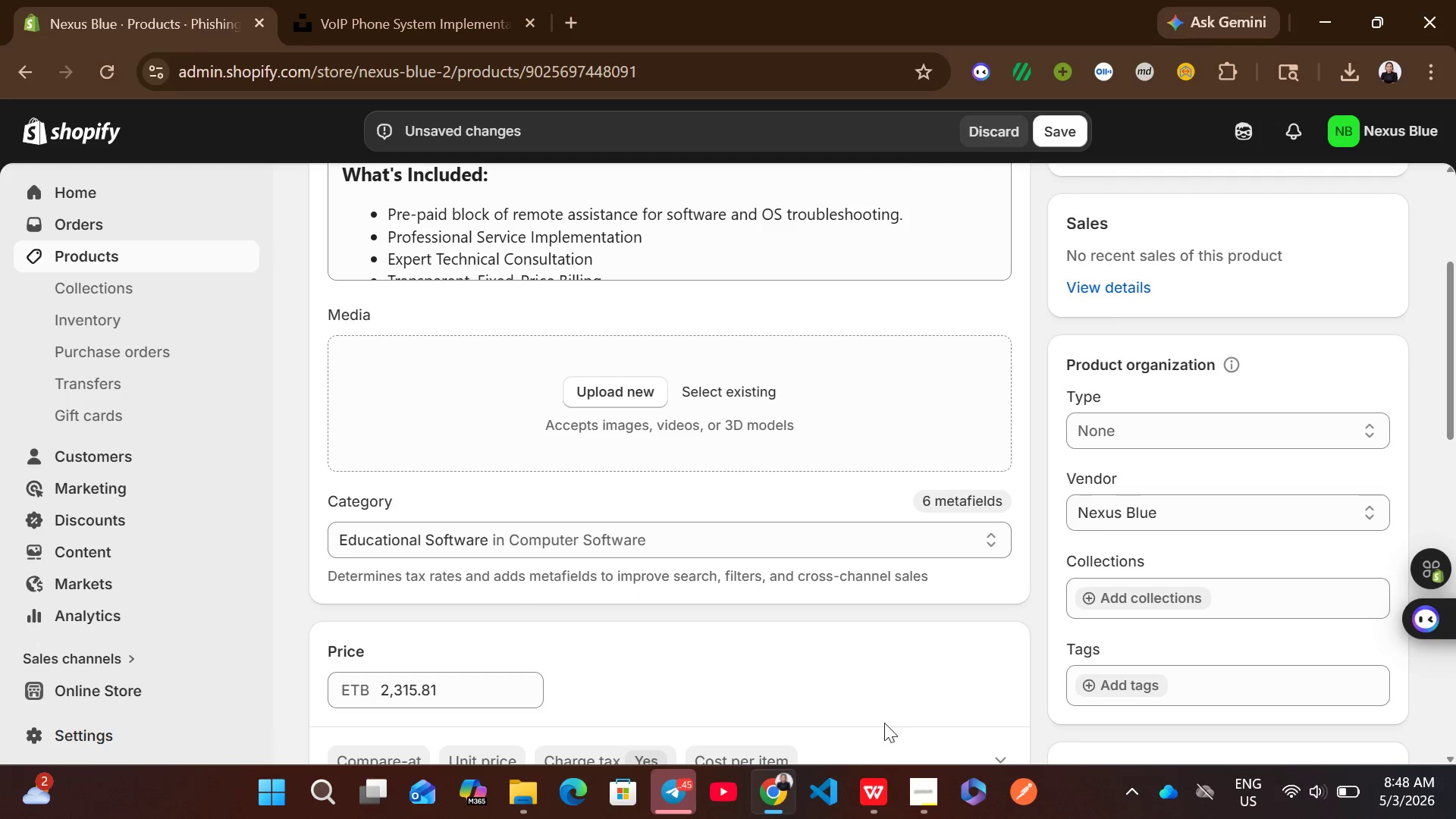 
left_click([869, 795])
 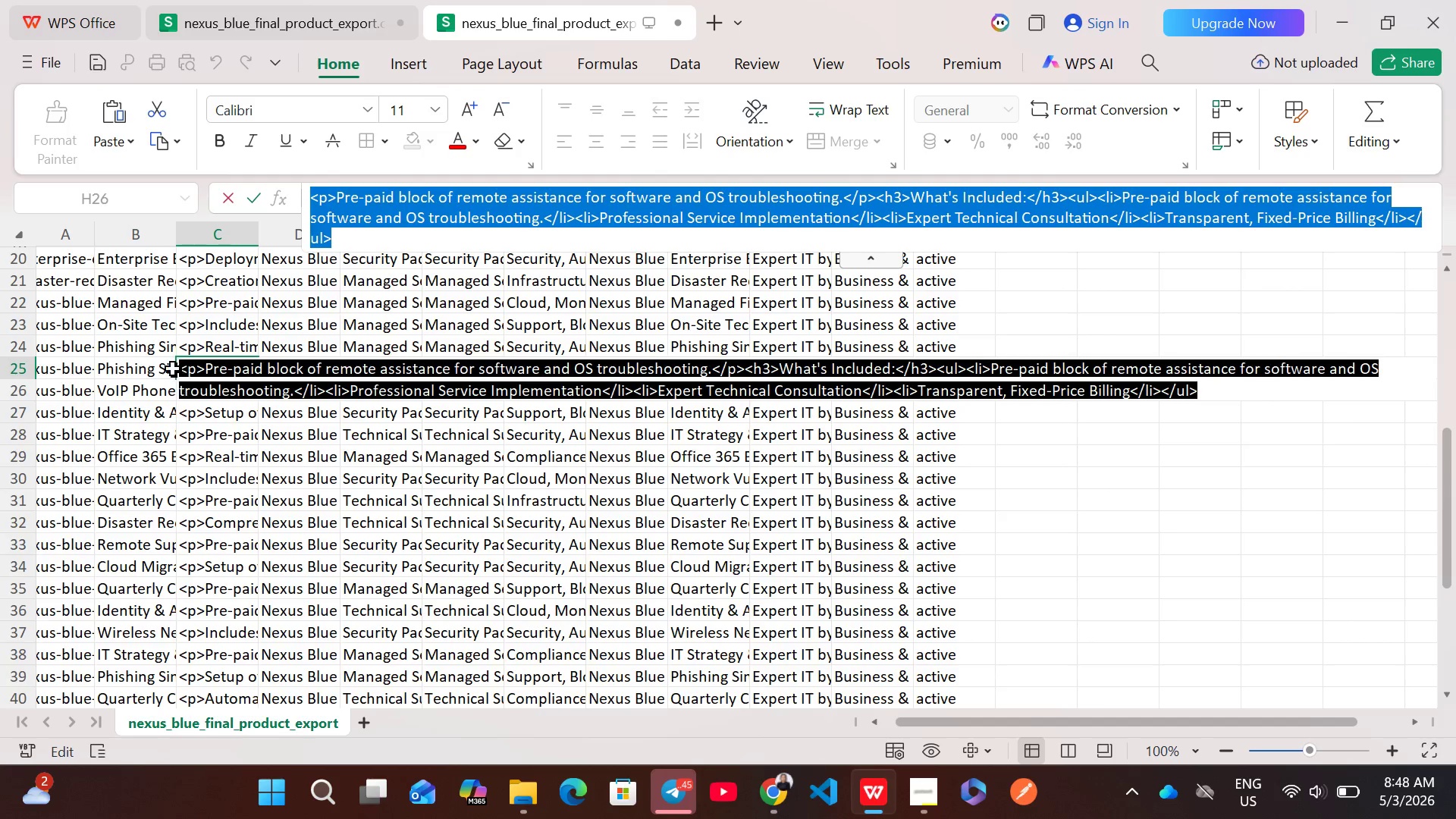 
left_click([159, 365])
 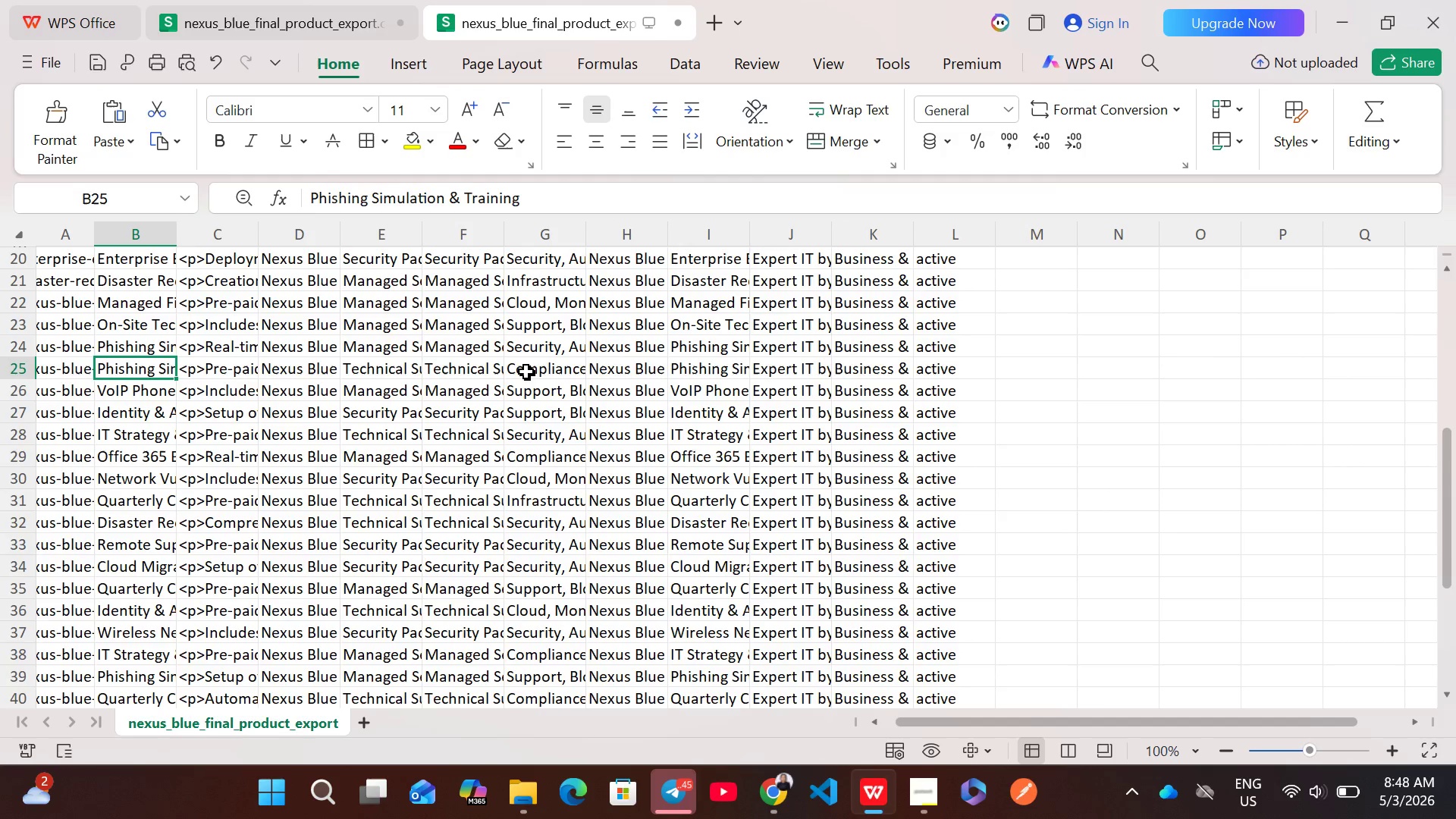 
left_click([548, 371])
 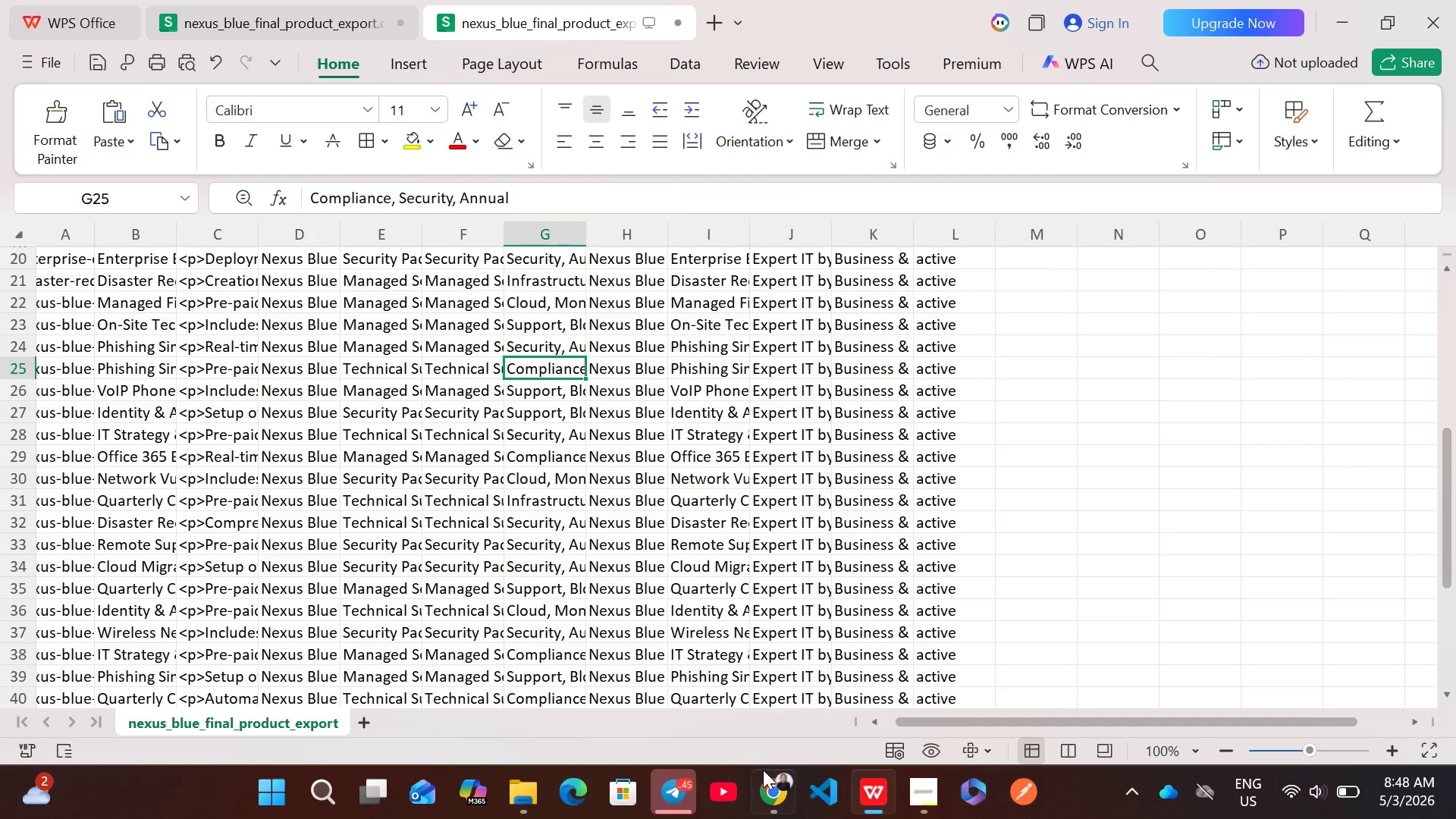 
left_click([770, 770])
 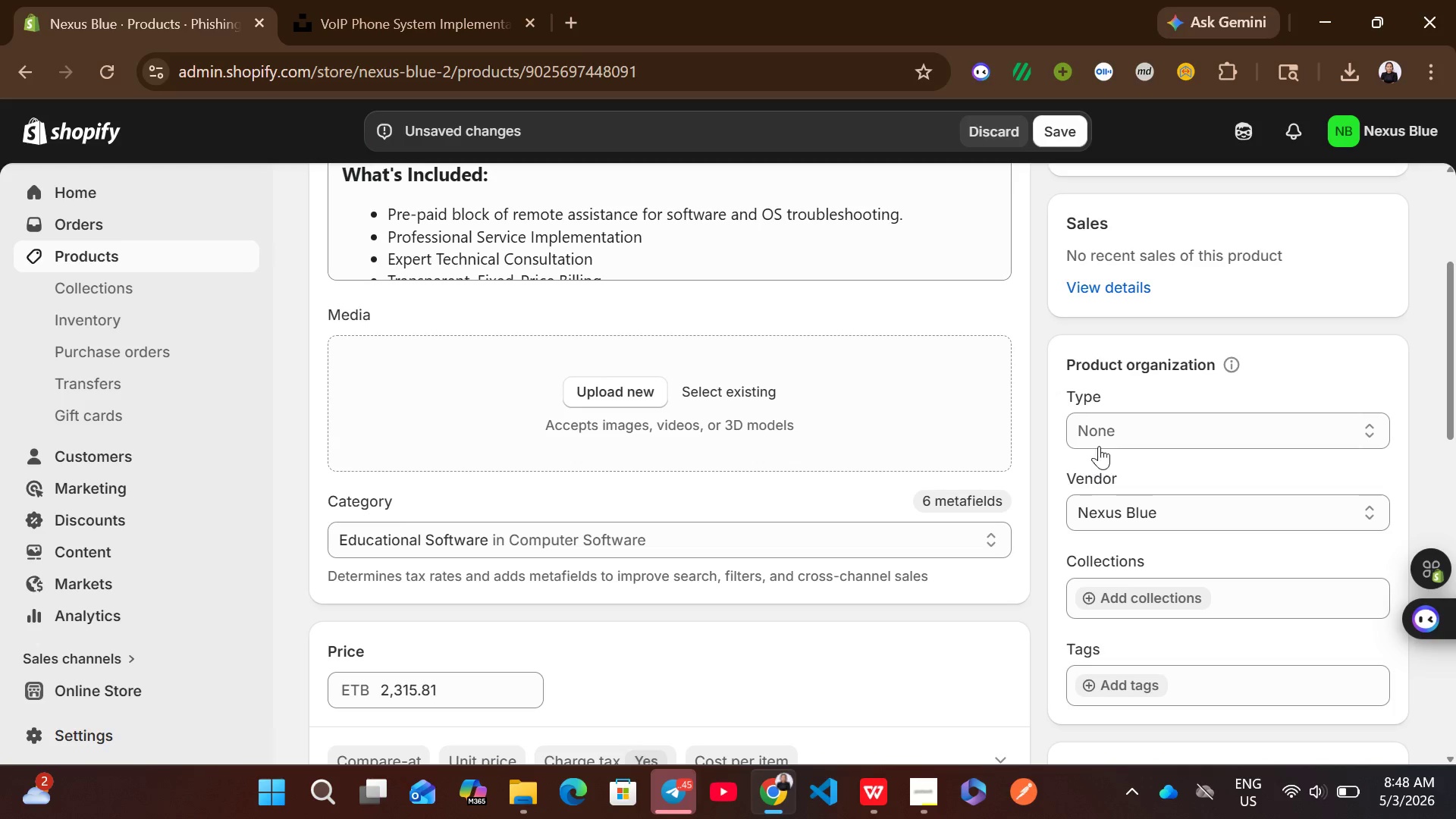 
left_click([1100, 416])
 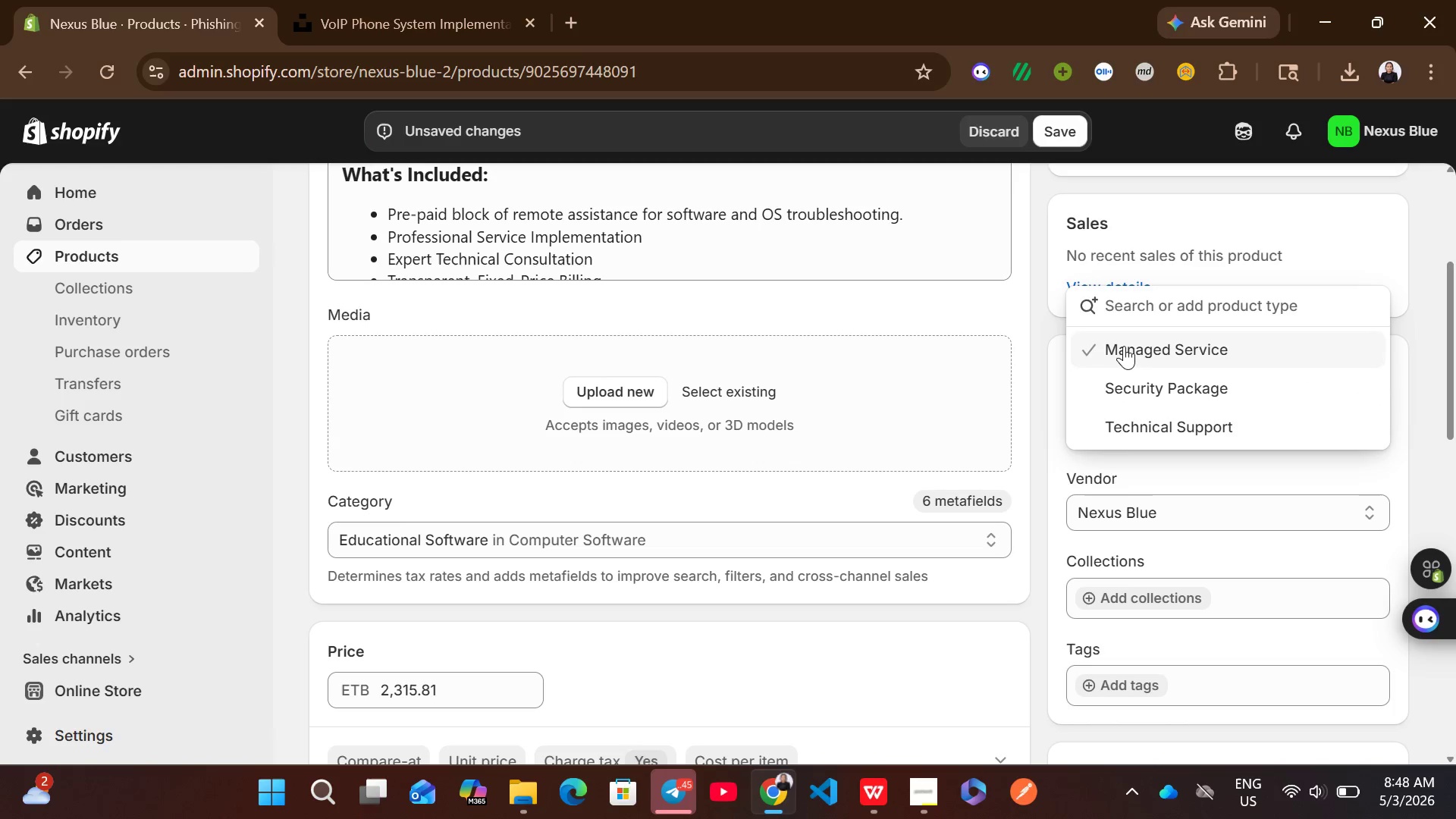 
left_click([1129, 432])
 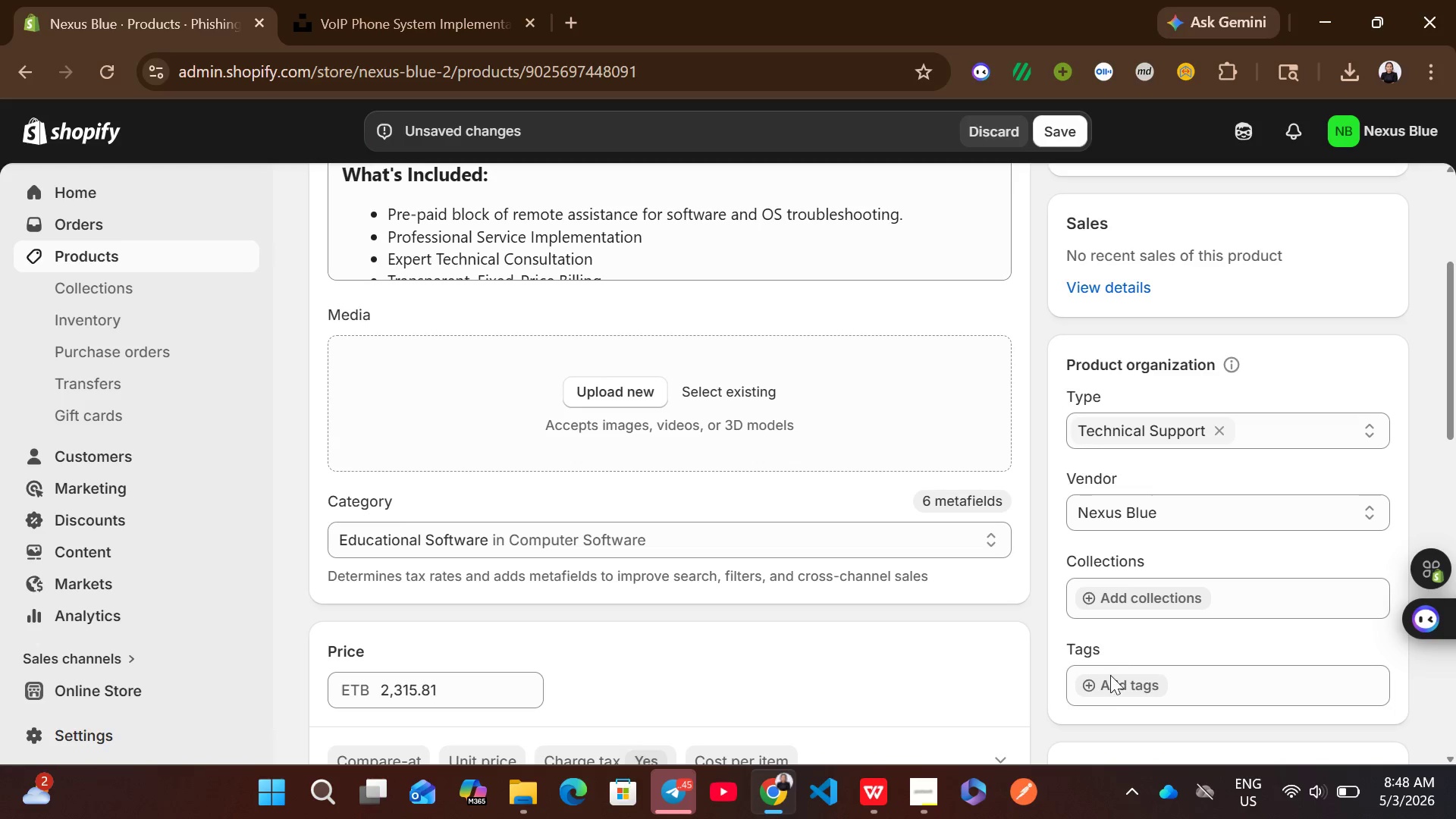 
left_click([1110, 684])
 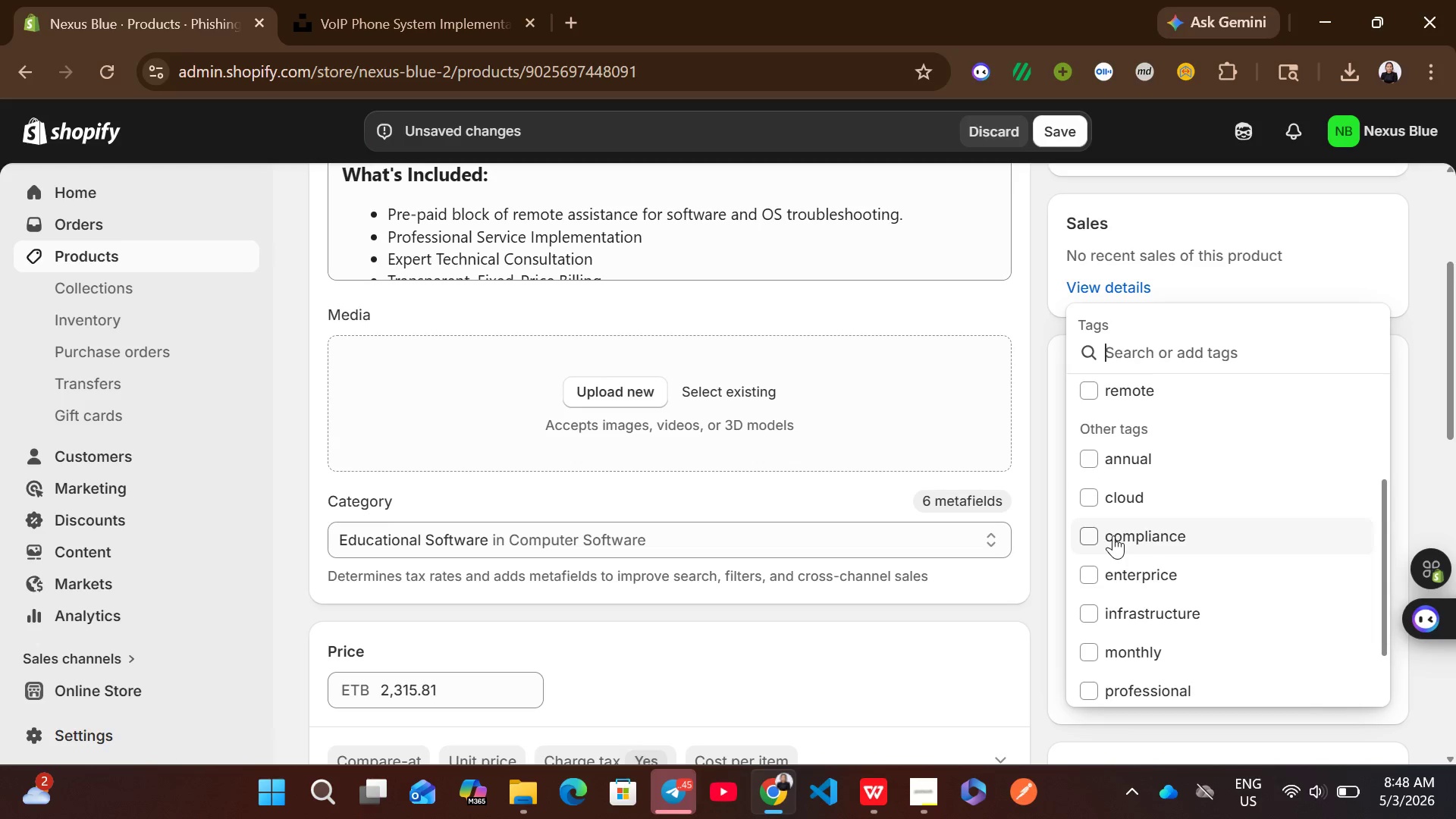 
wait(5.08)
 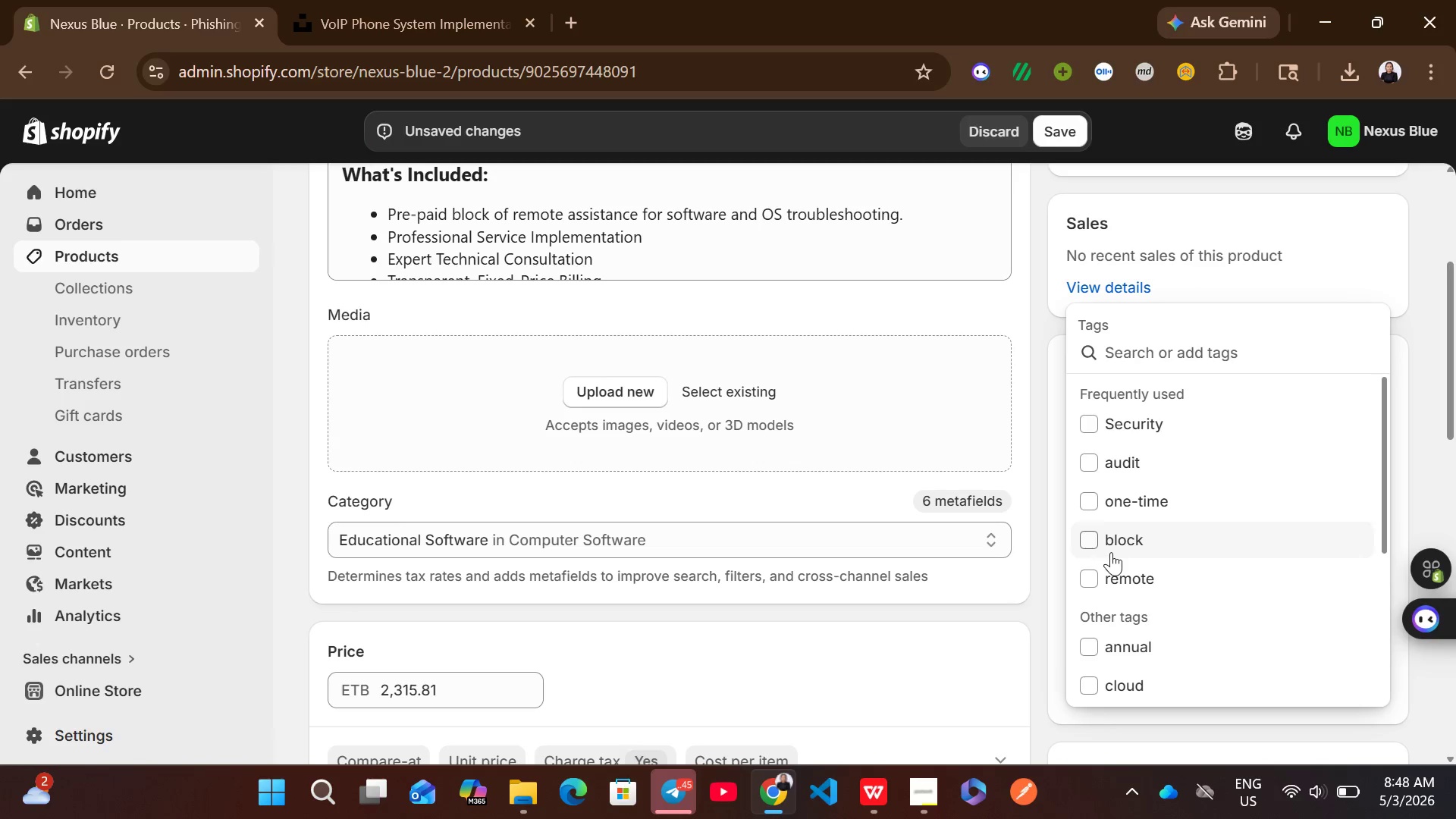 
left_click([1113, 527])
 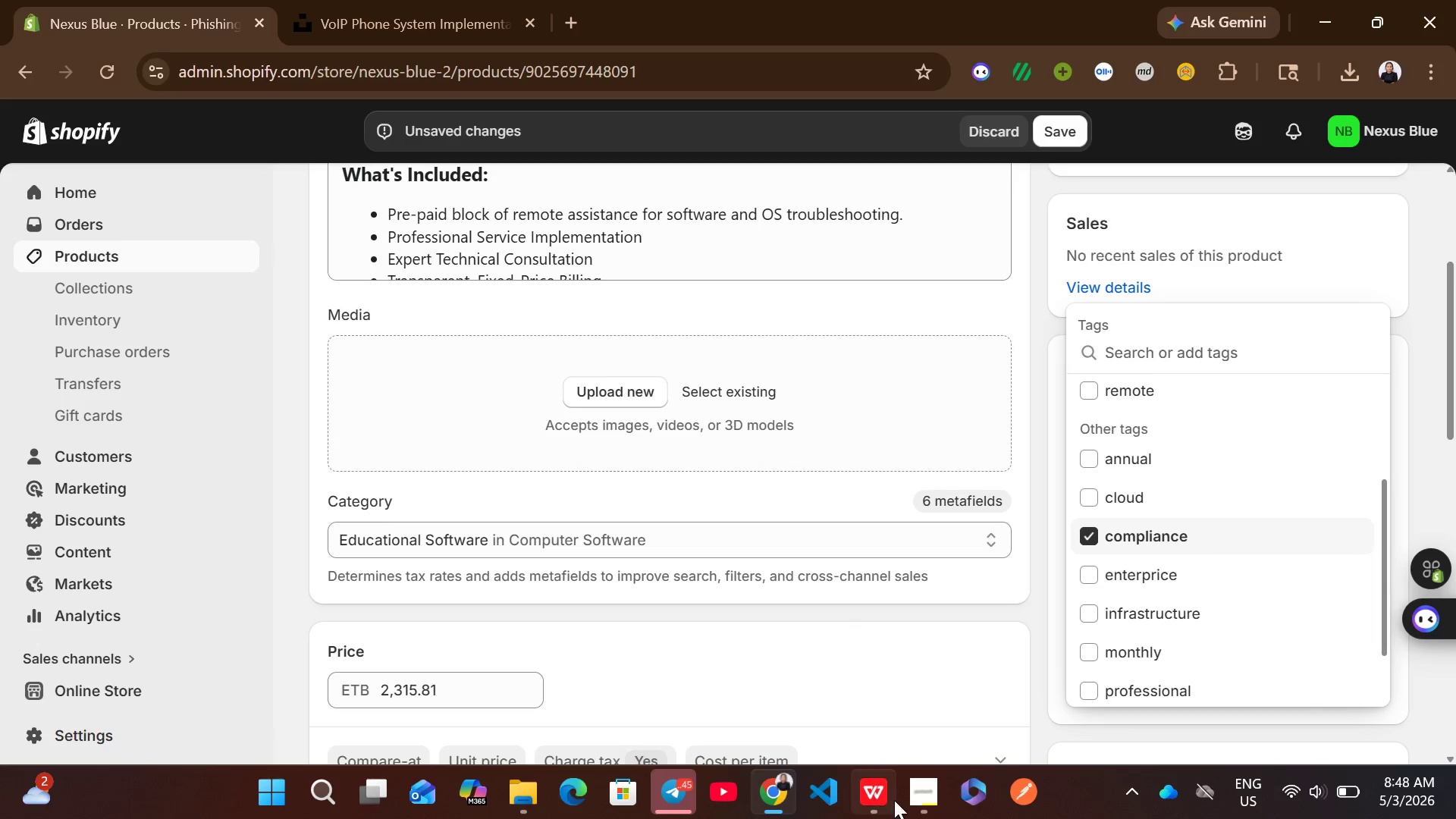 
left_click([883, 797])
 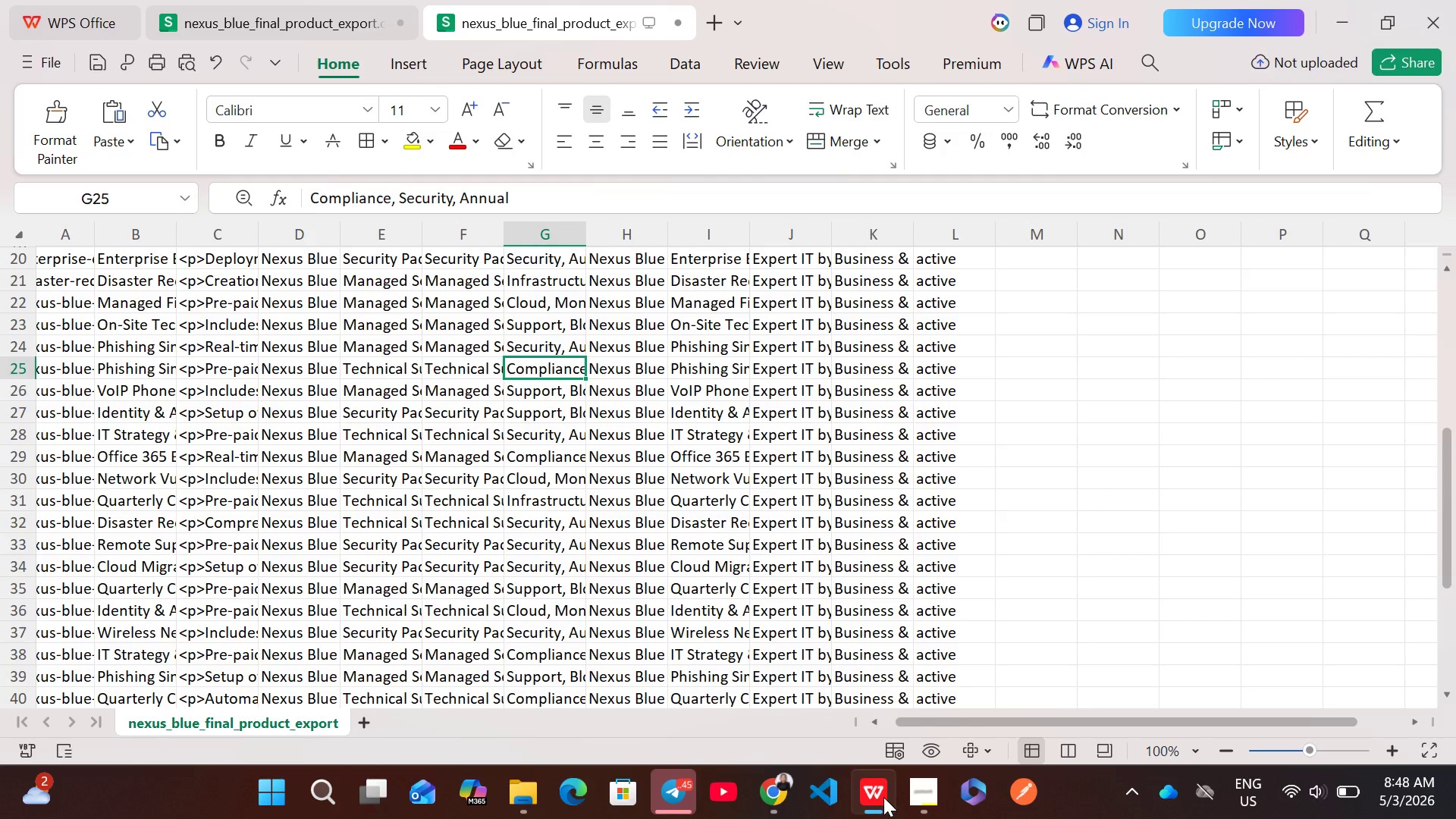 
left_click([883, 797])
 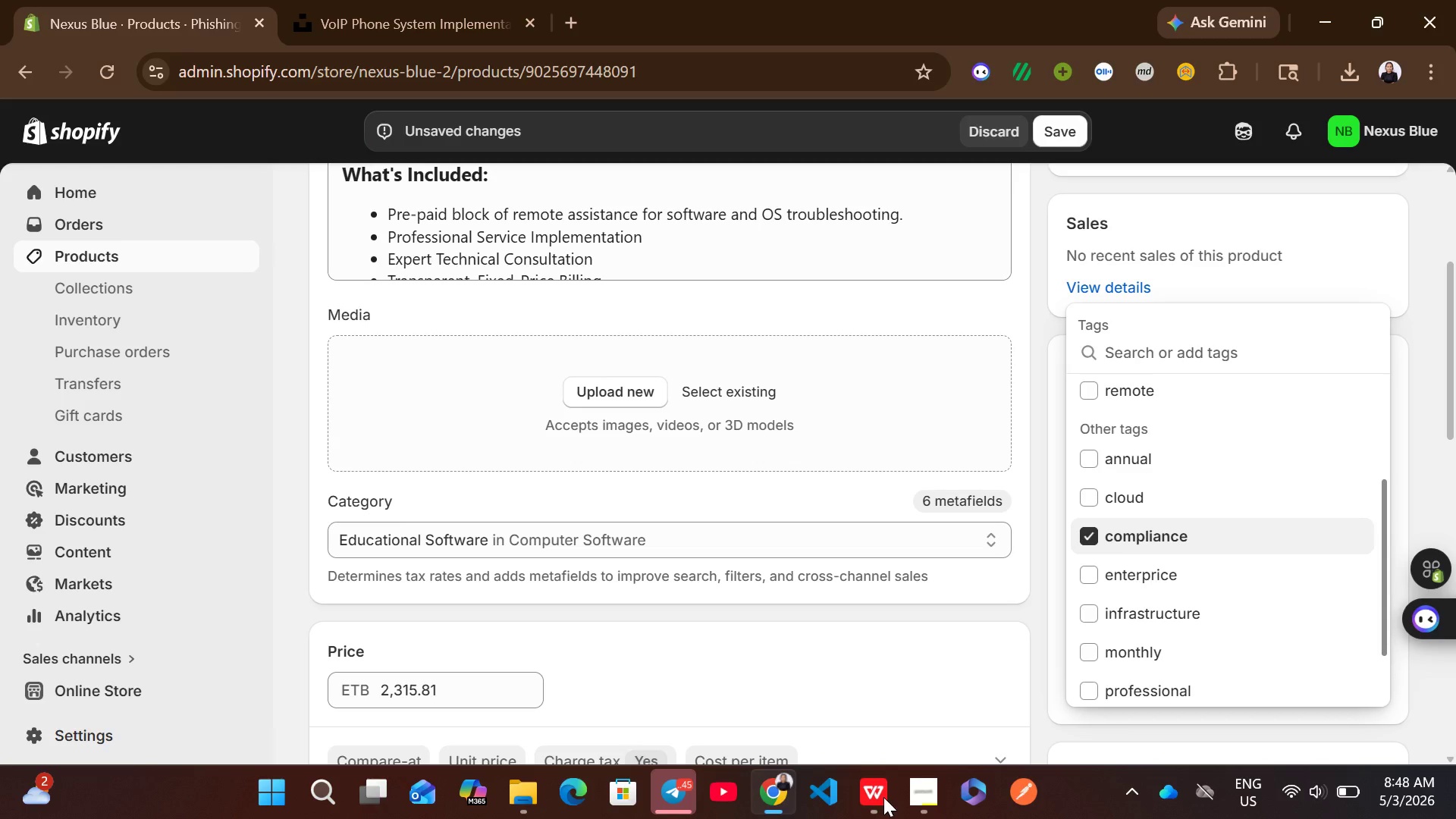 
mouse_move([1100, 653])
 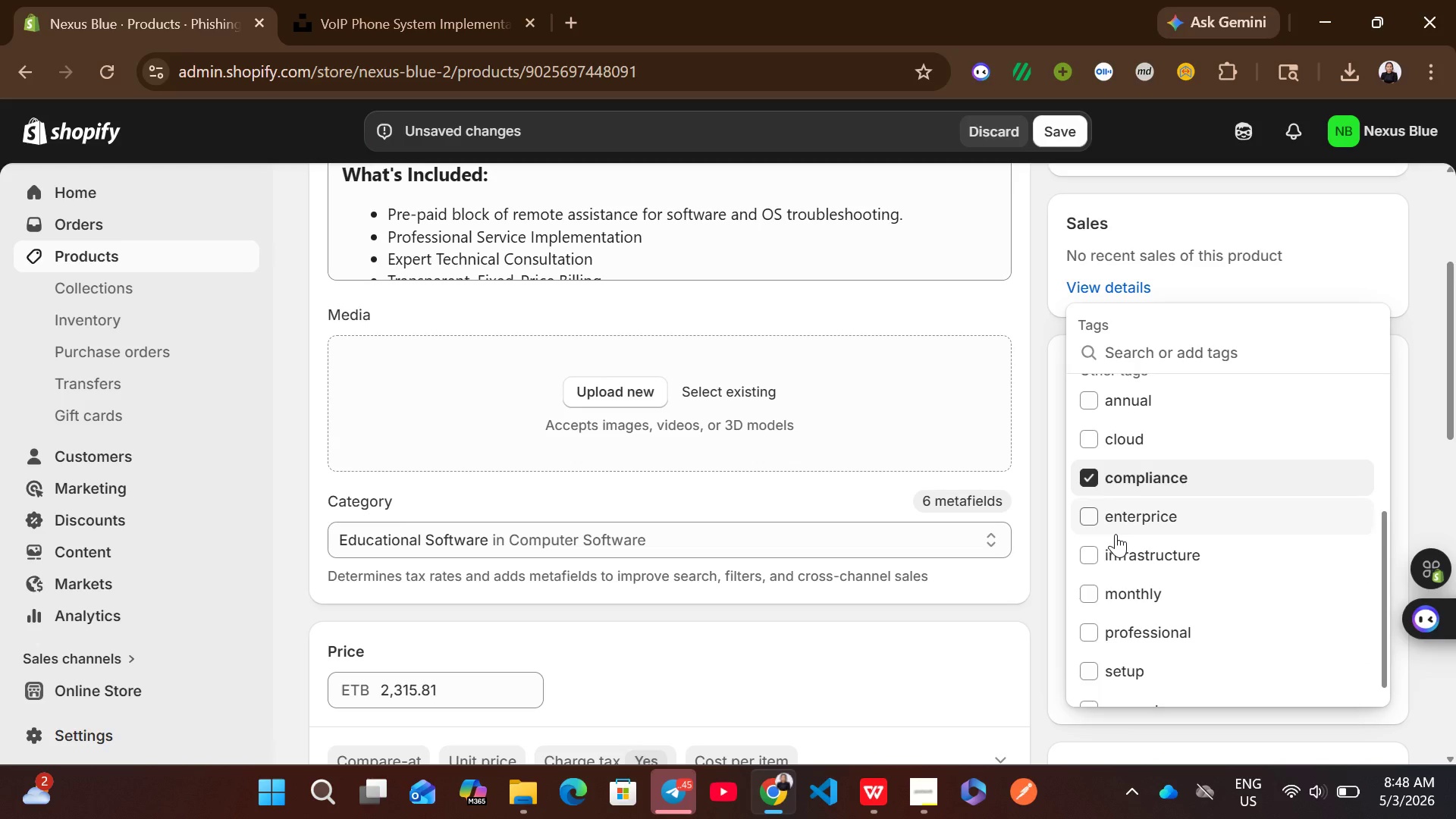 
wait(8.39)
 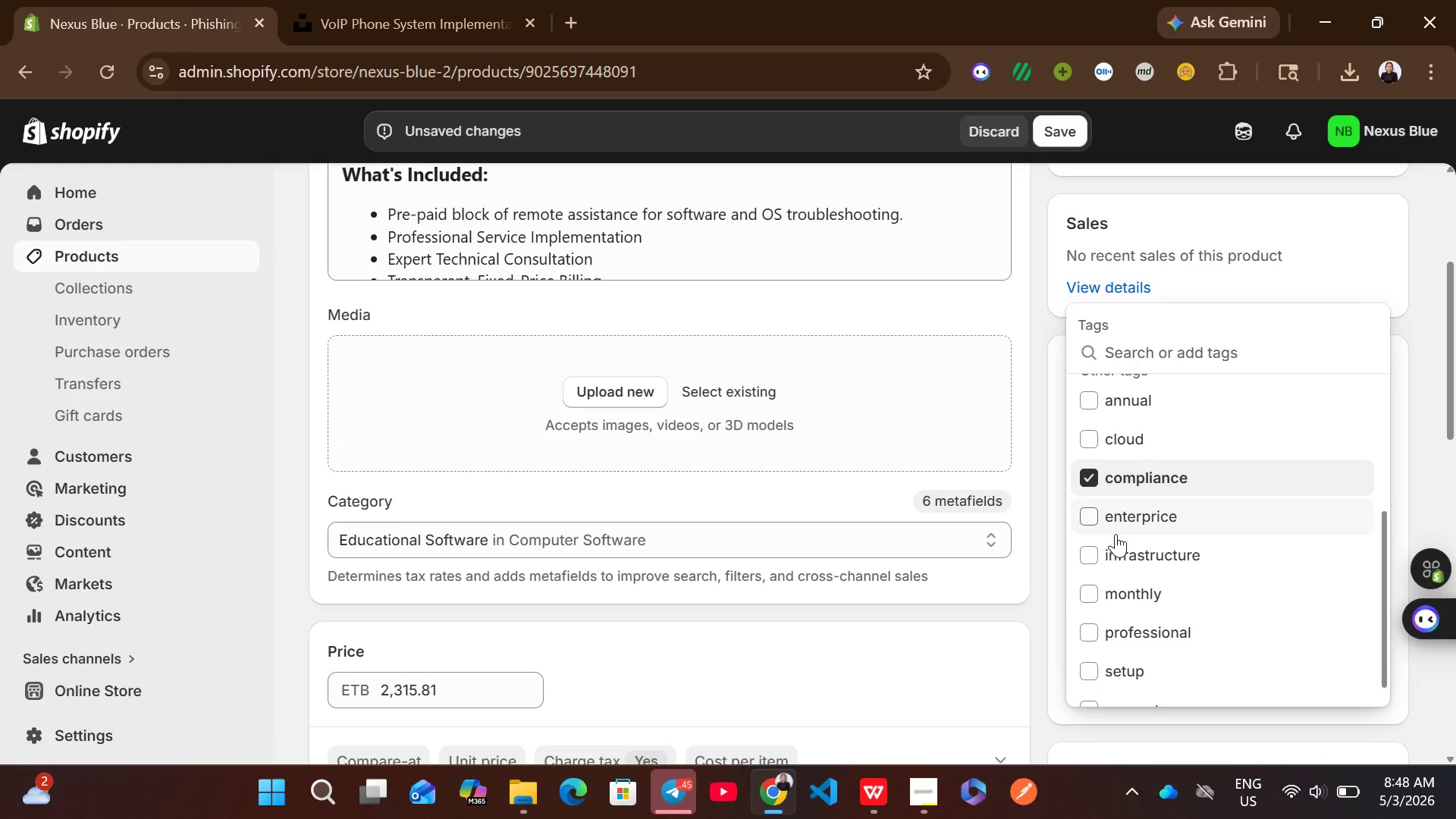 
left_click([958, 449])
 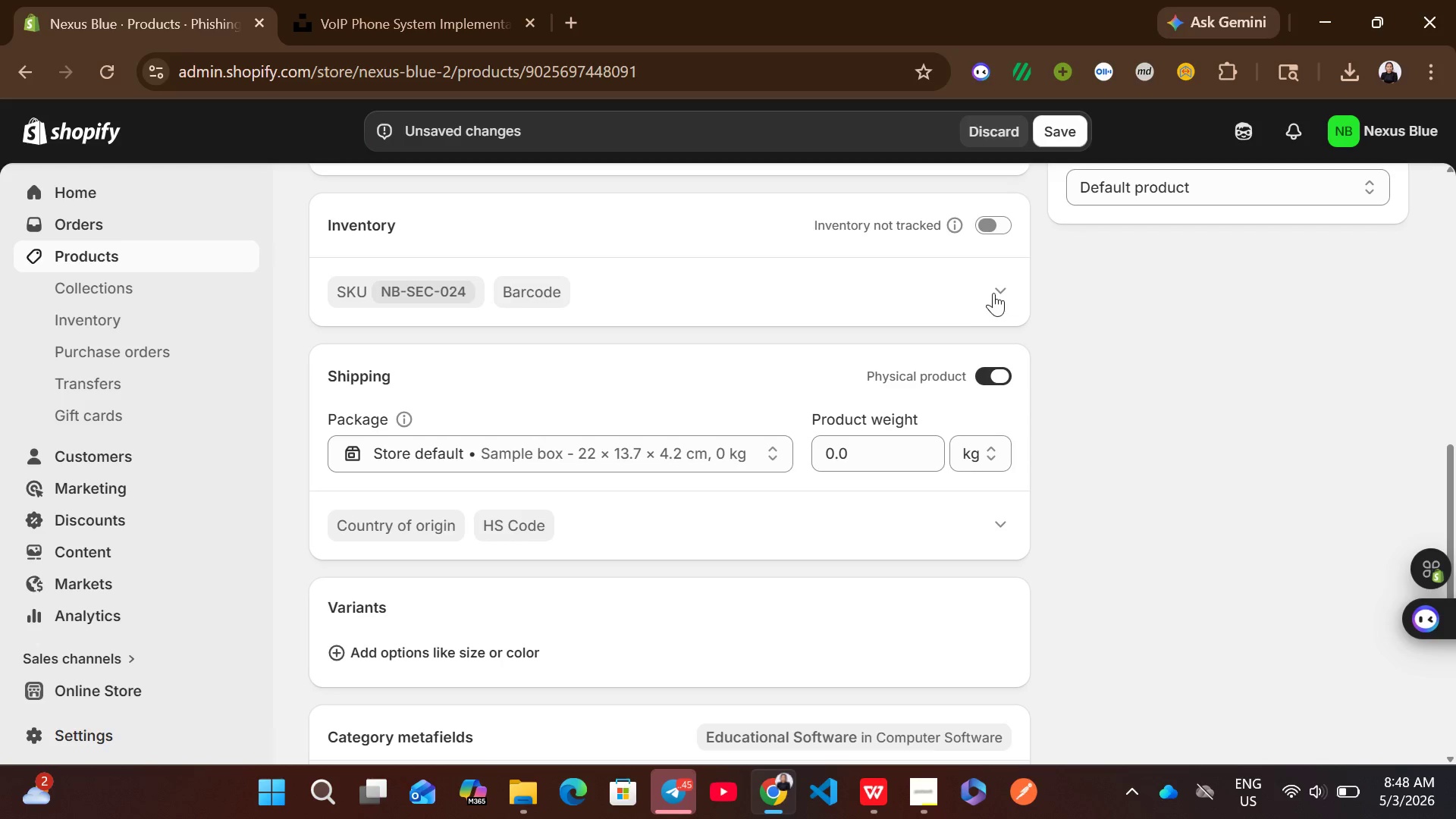 
left_click([992, 385])
 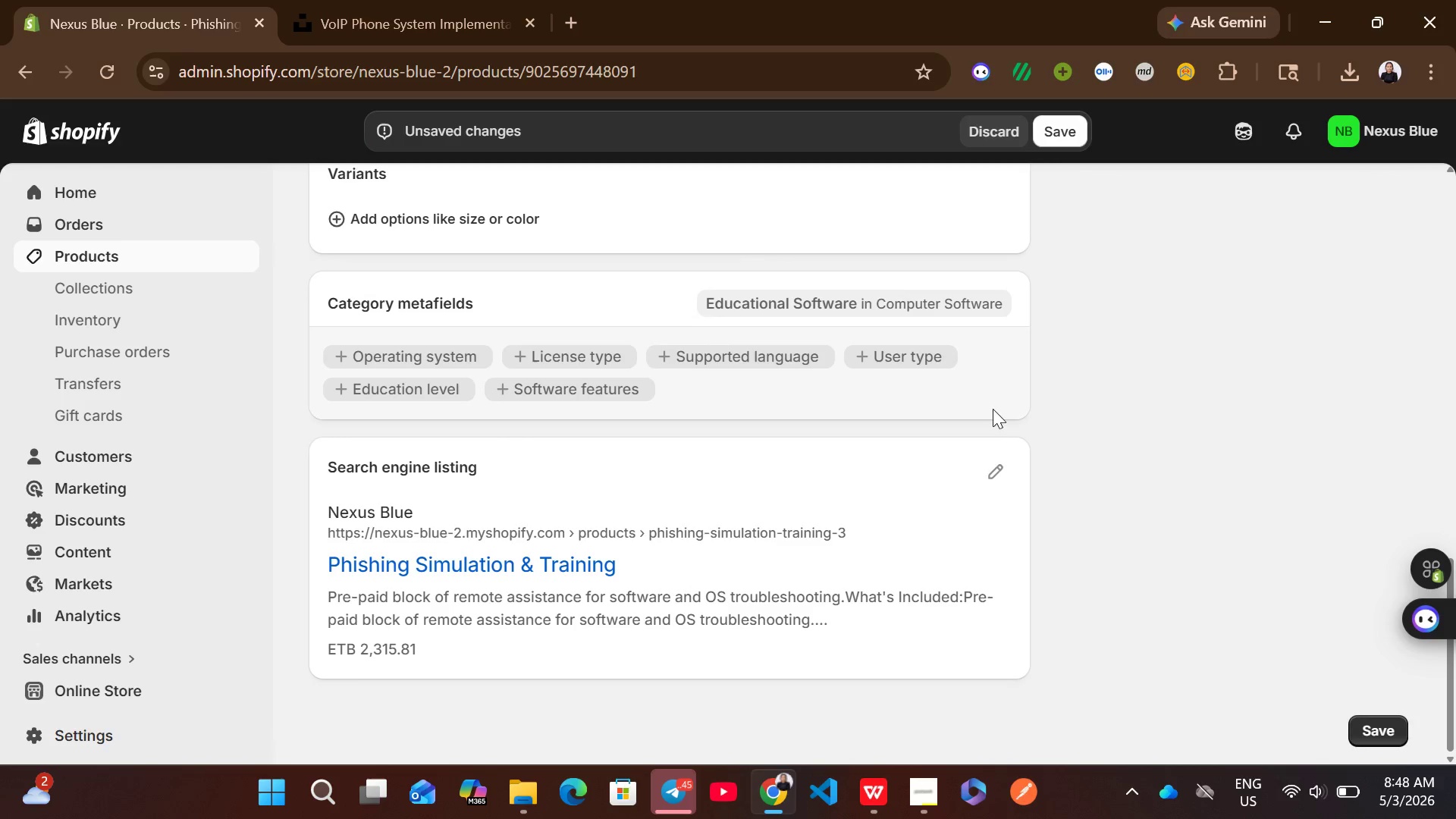 
left_click([987, 472])
 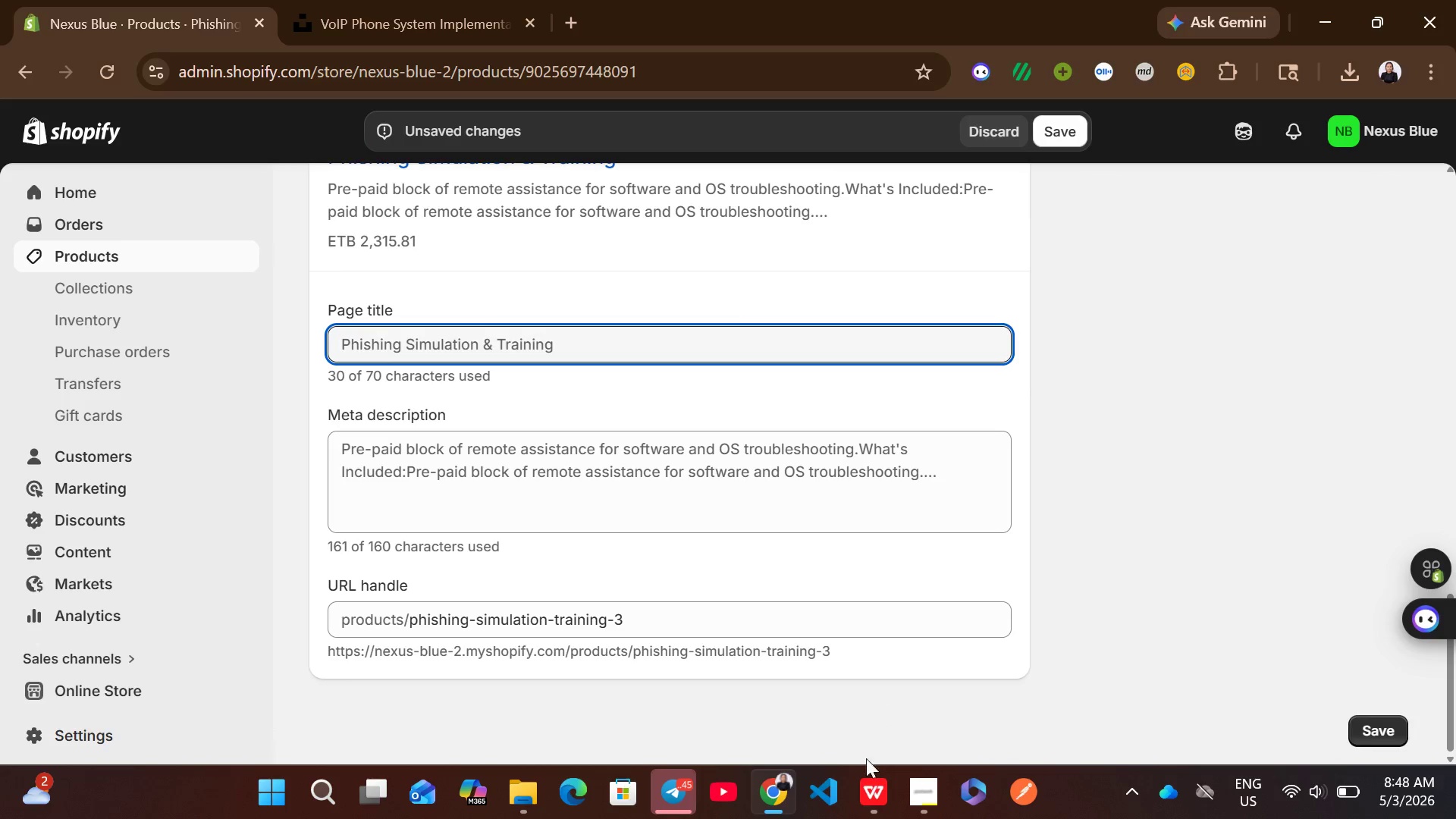 
left_click([867, 779])
 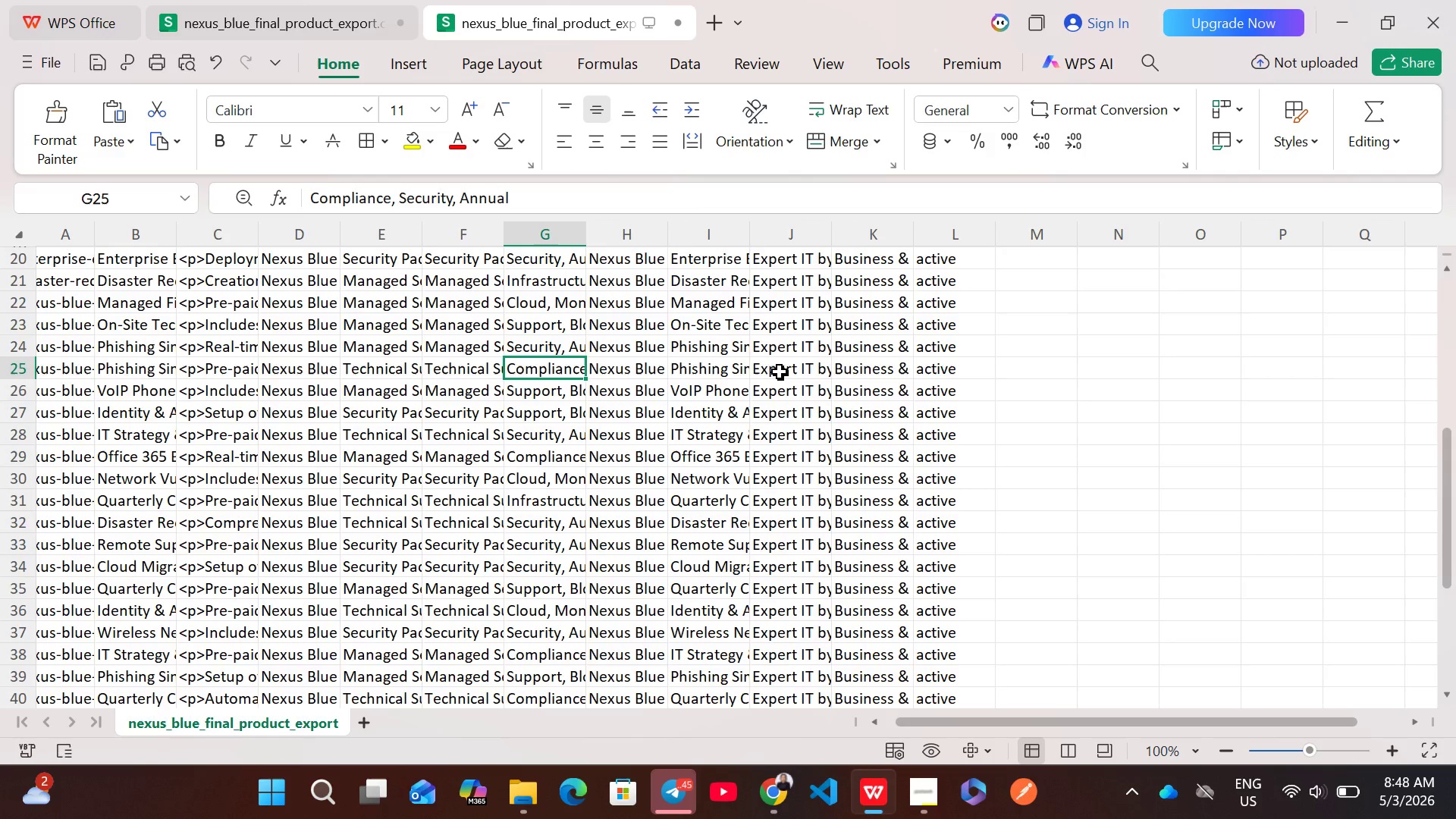 
double_click([780, 367])
 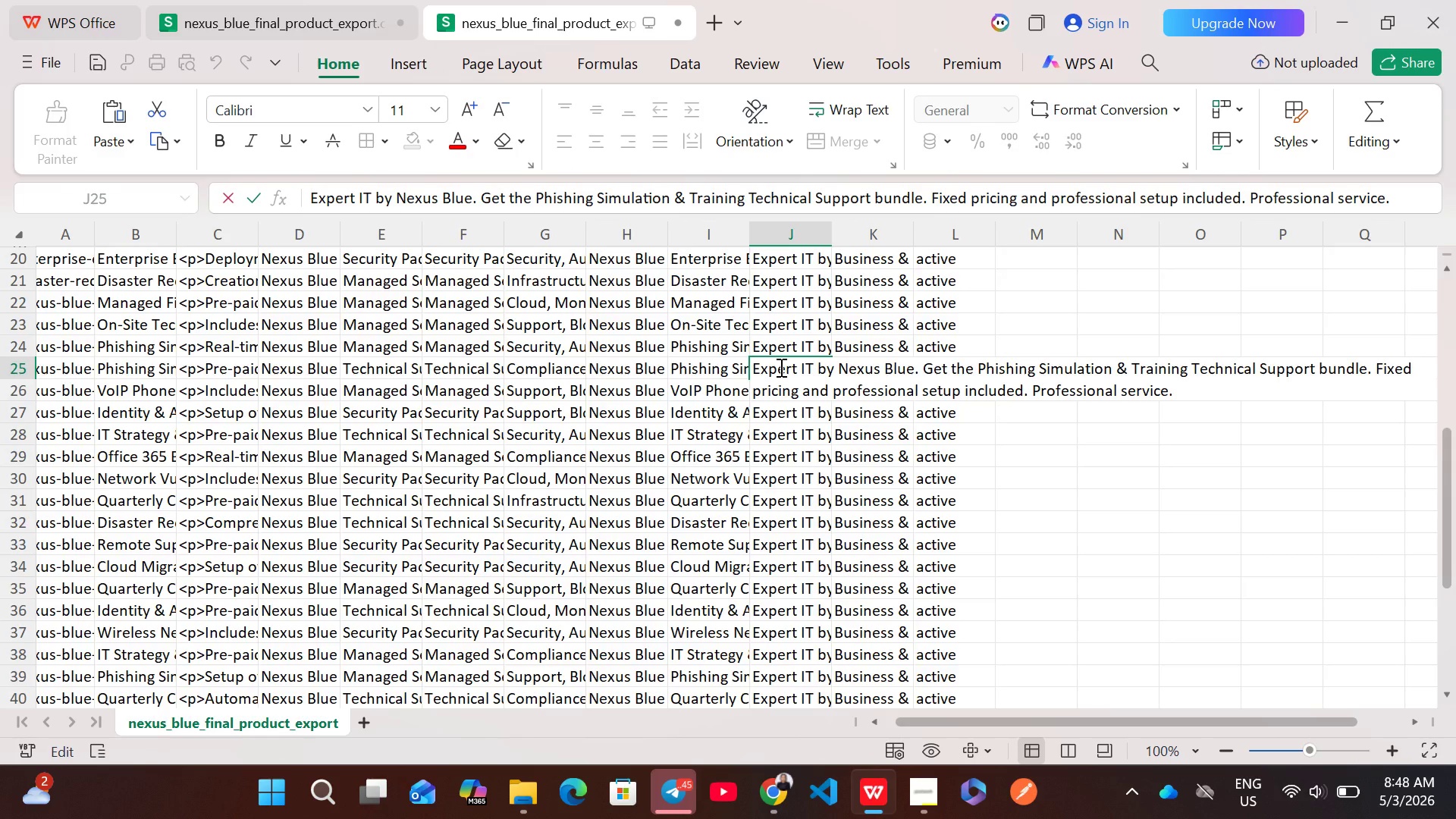 
key(Control+A)
 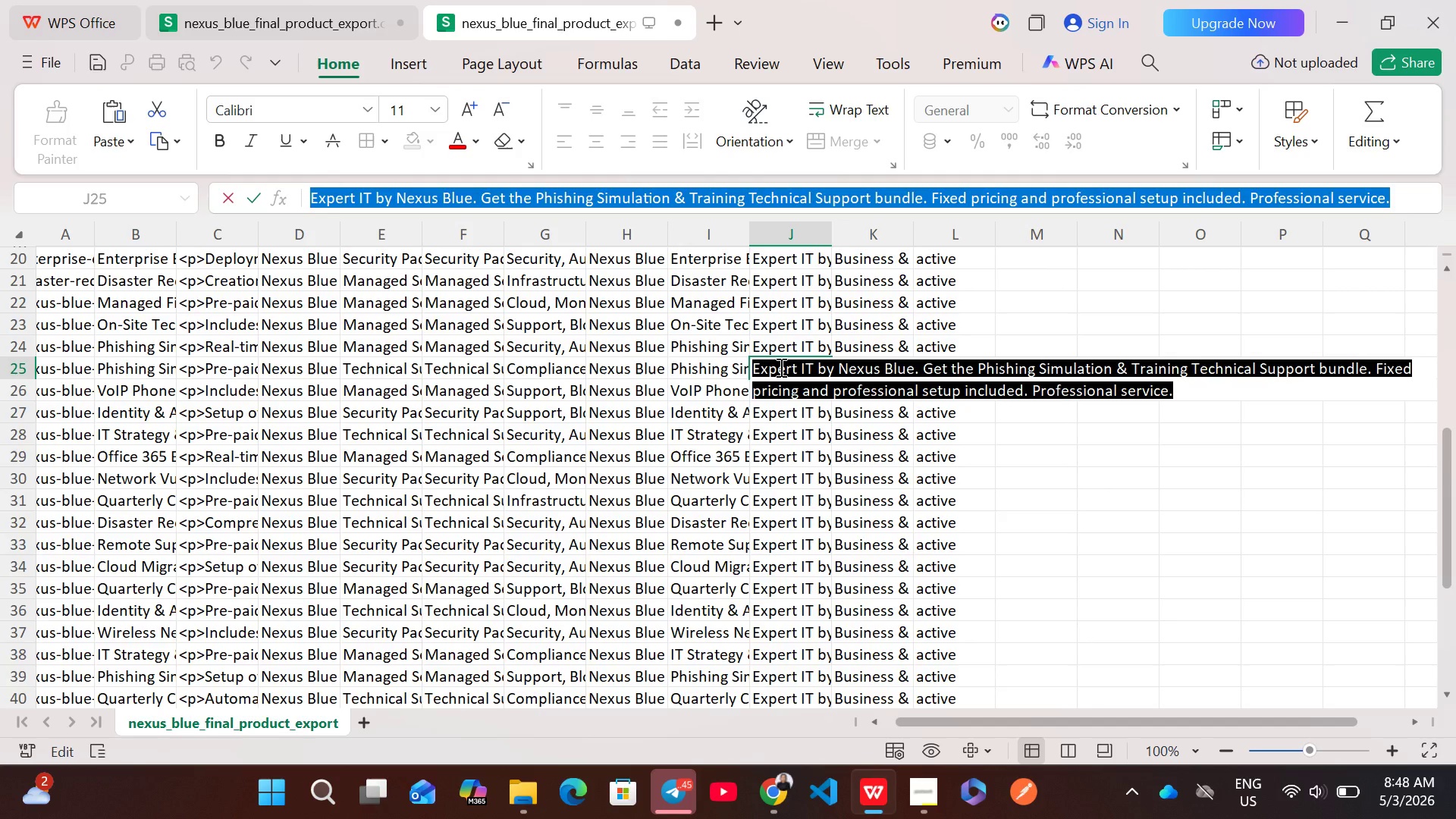 
key(Control+C)
 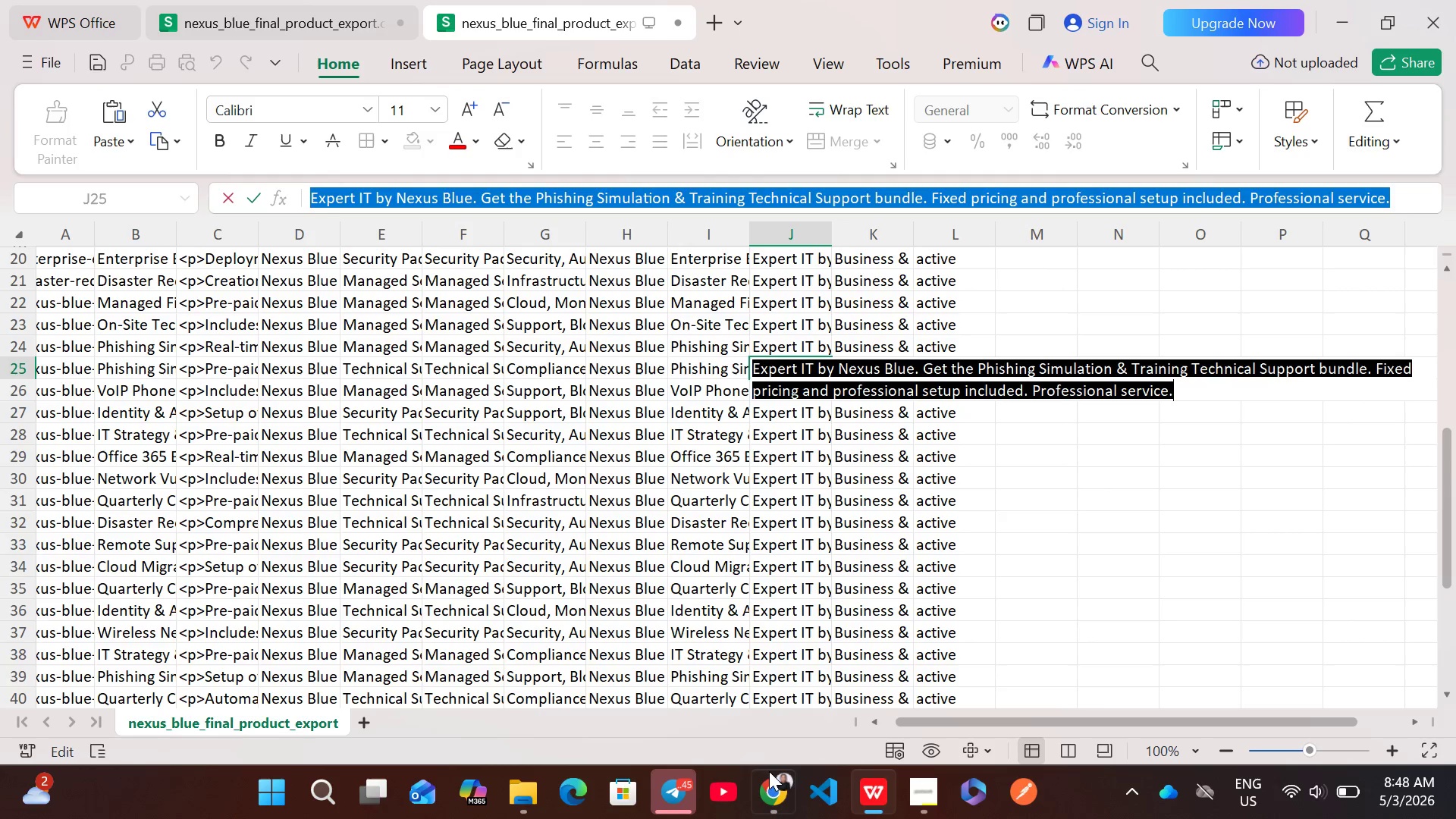 
left_click([769, 781])
 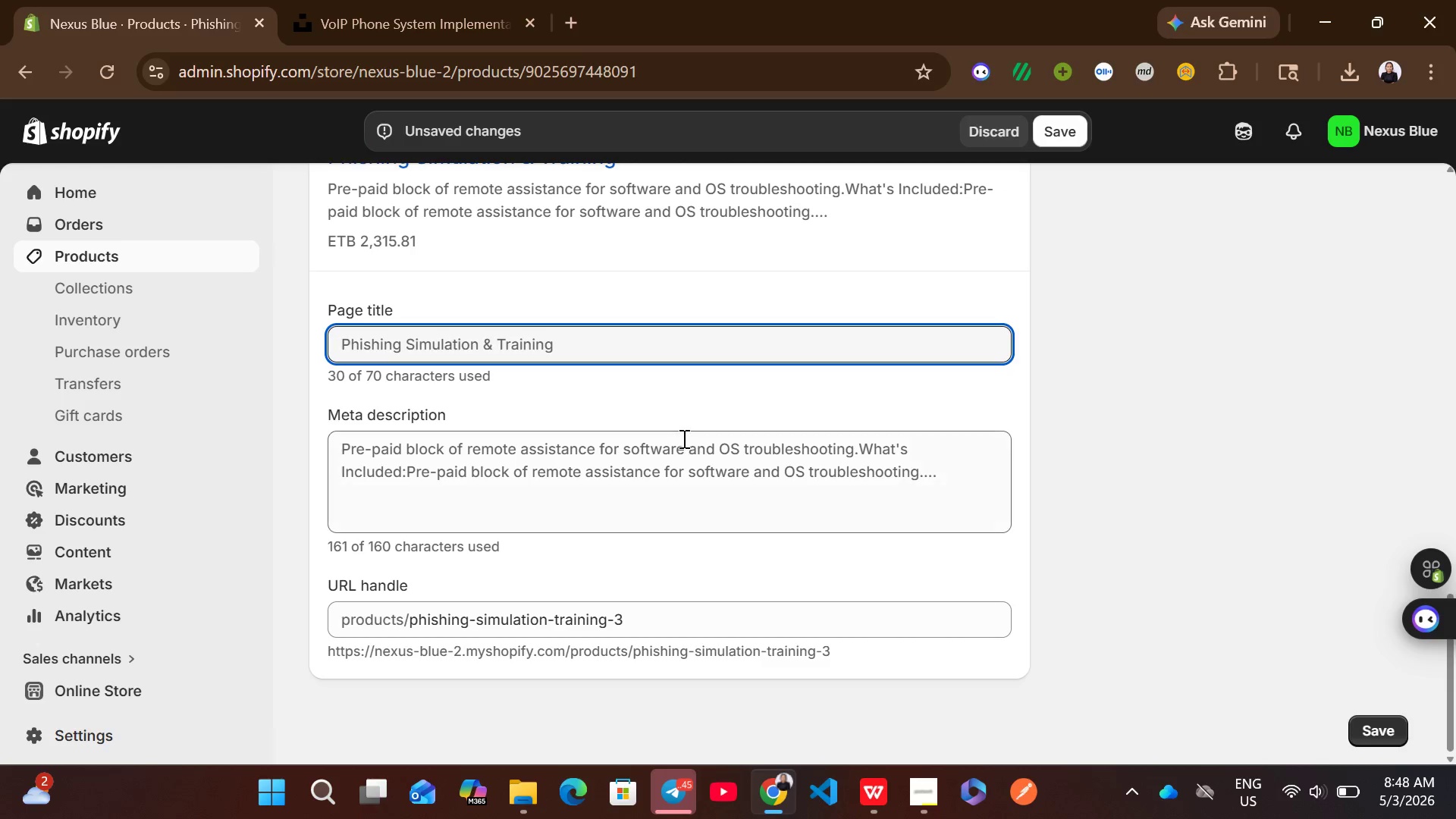 
left_click([680, 438])
 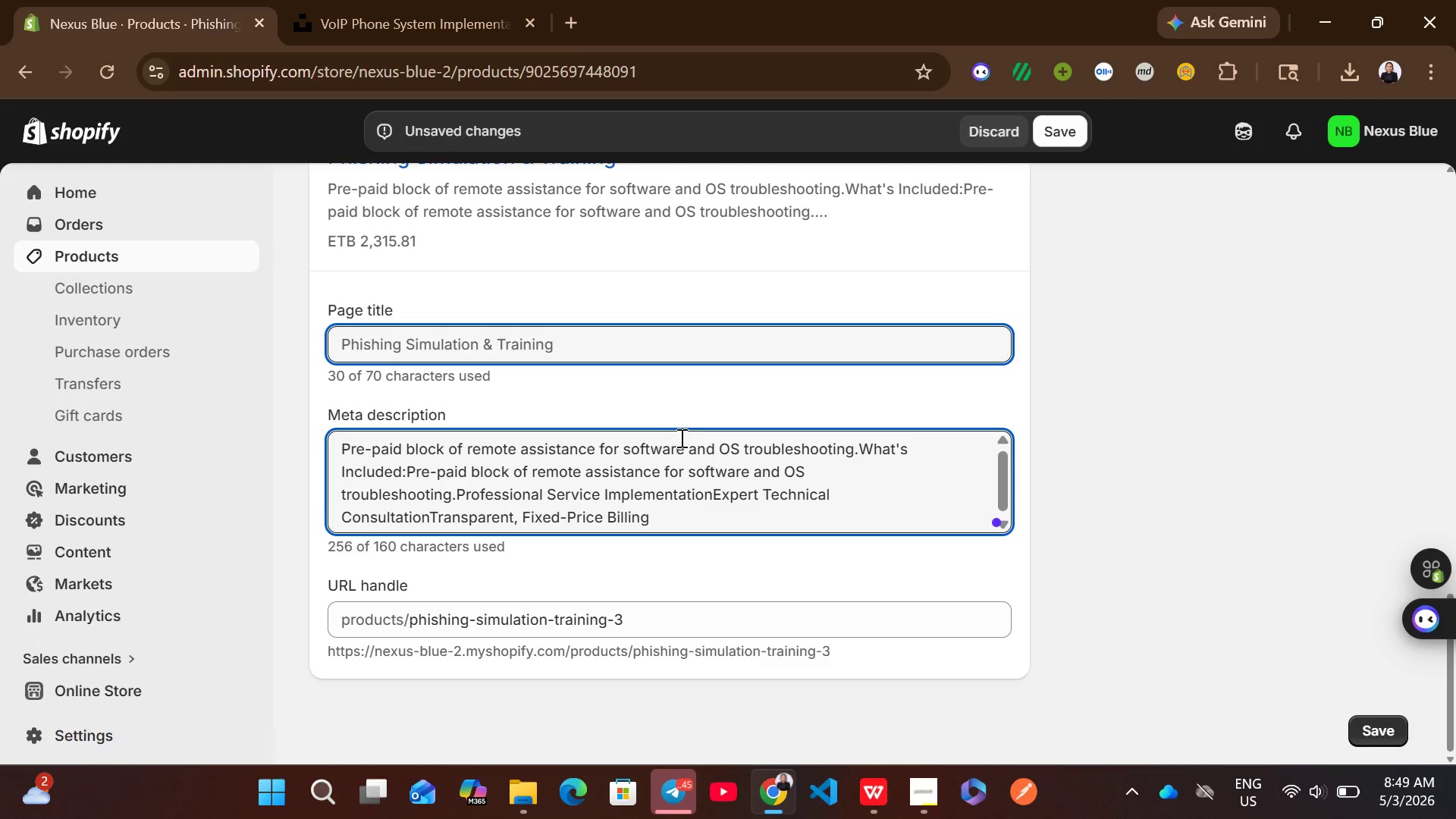 
key(Control+A)
 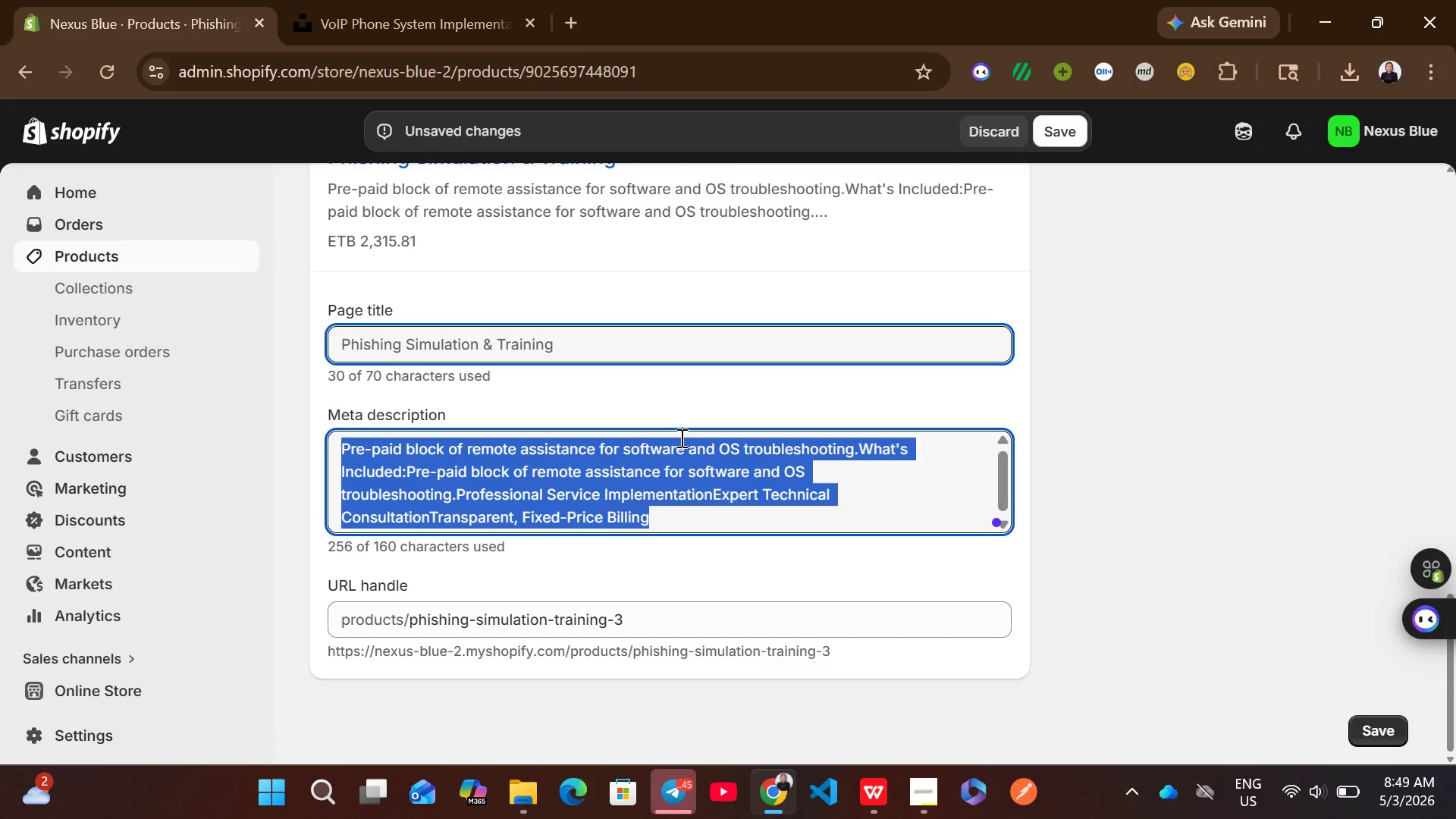 
key(Backspace)
 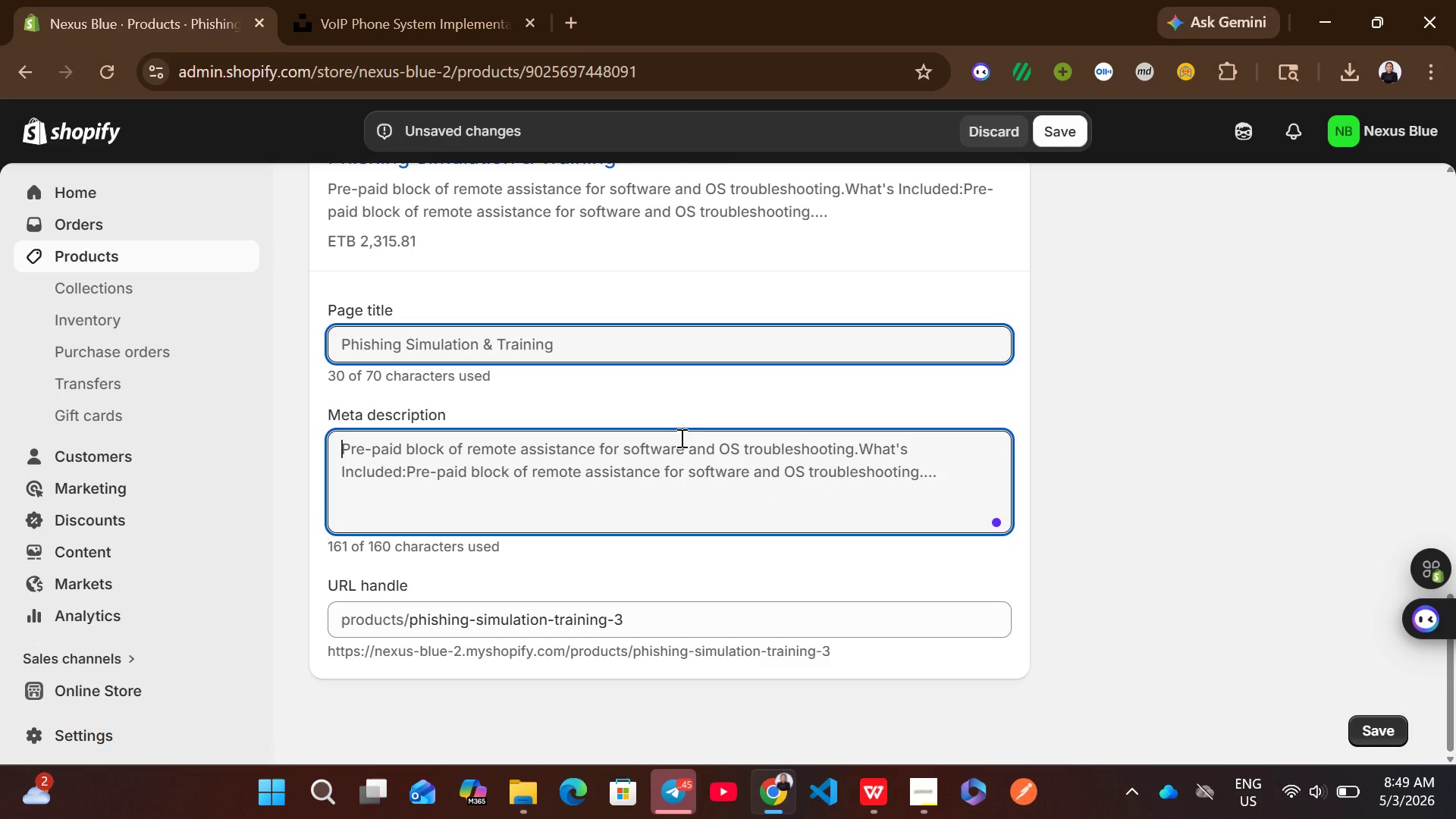 
key(Control+V)
 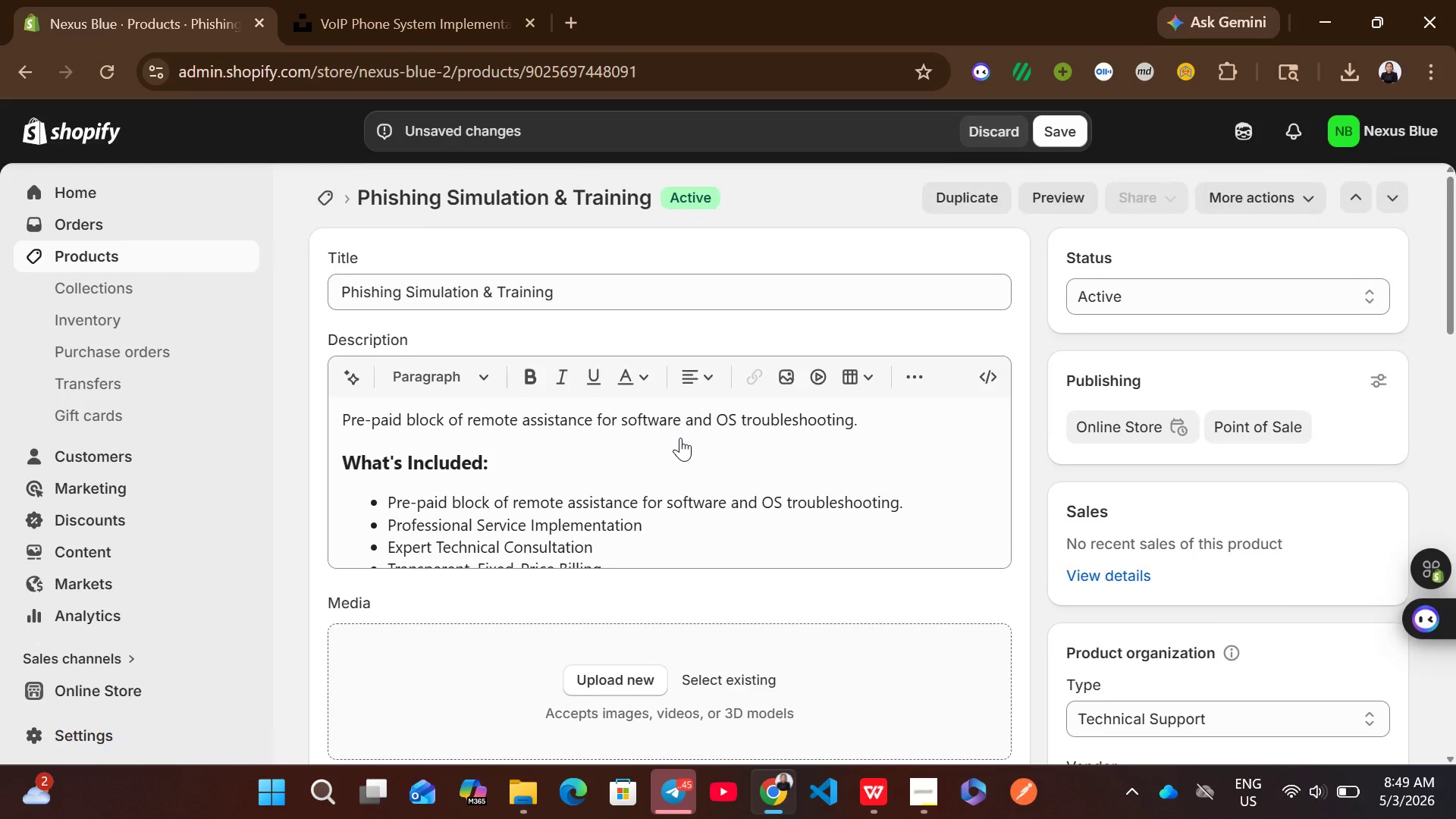 
left_click([599, 294])
 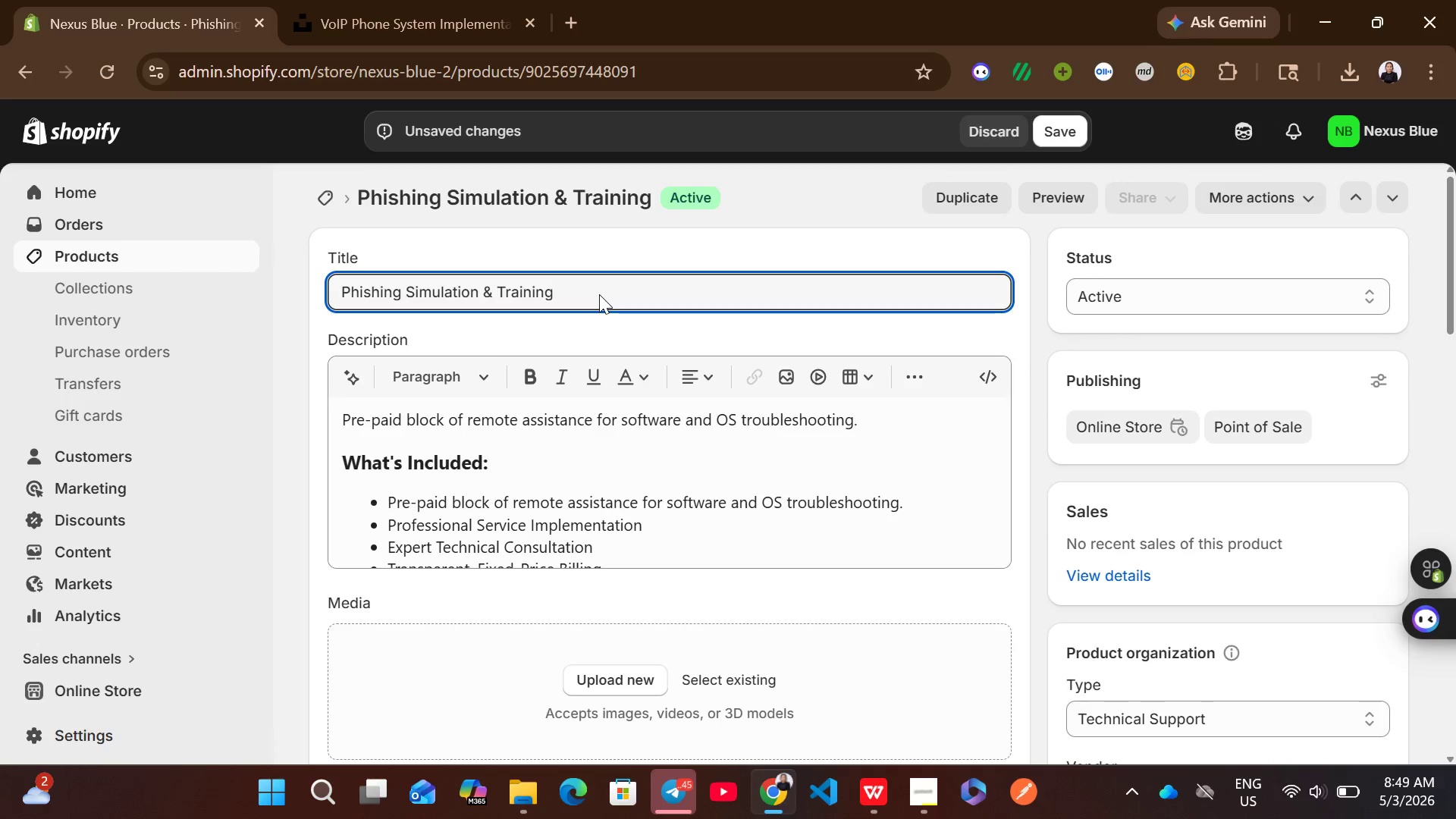 
key(Control+A)
 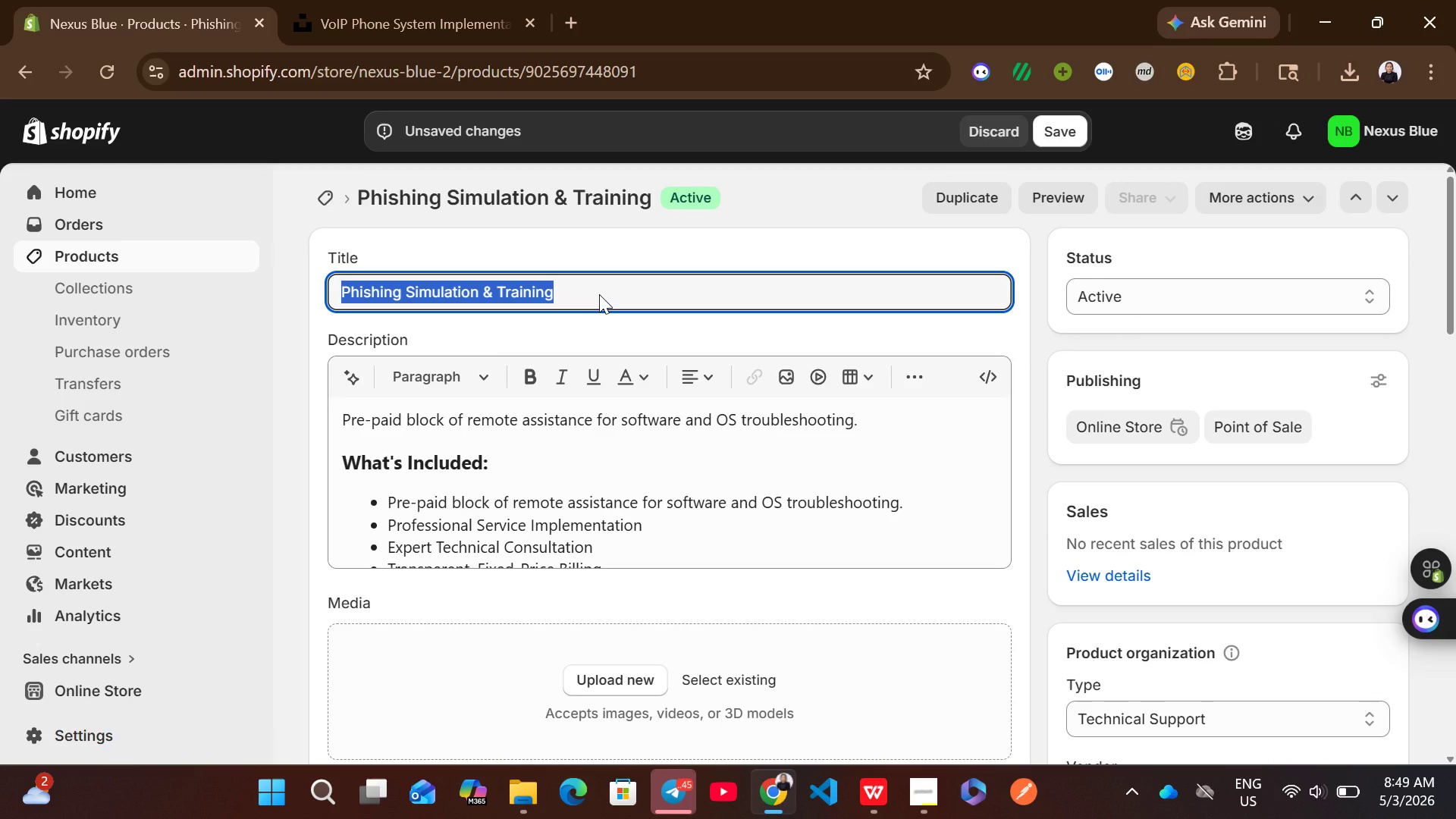 
key(Control+C)
 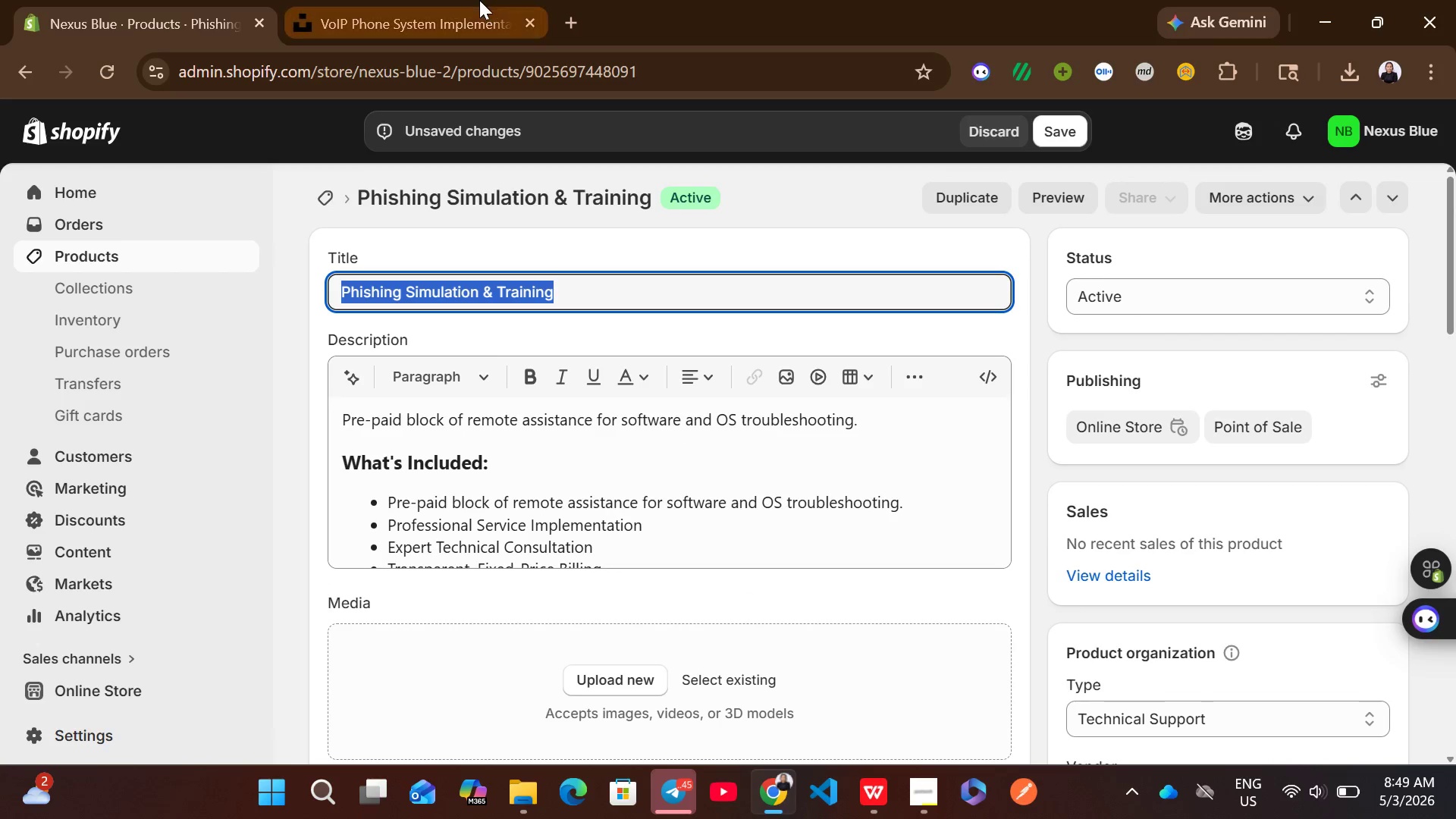 
left_click([479, 0])
 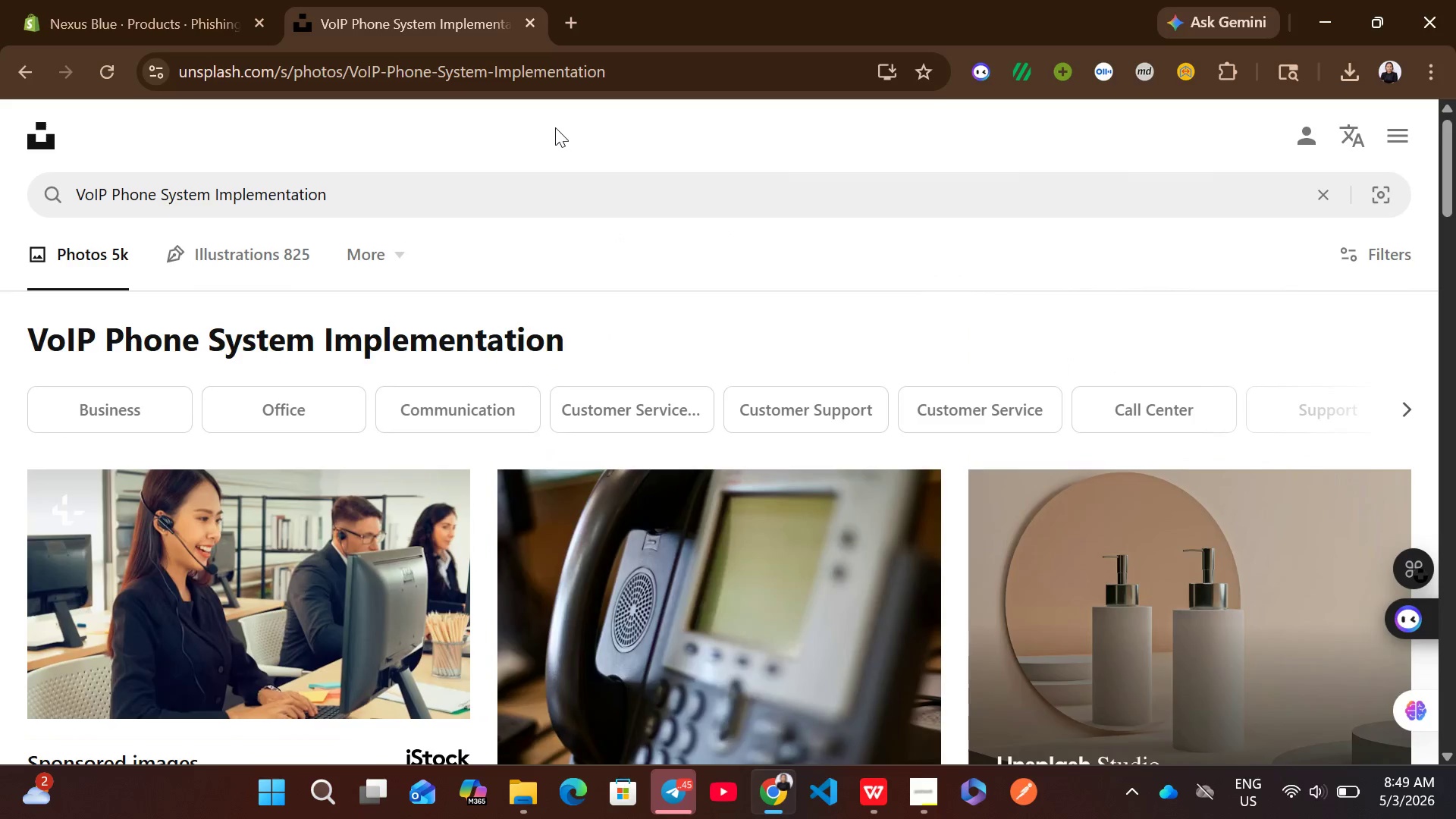 
left_click([521, 207])
 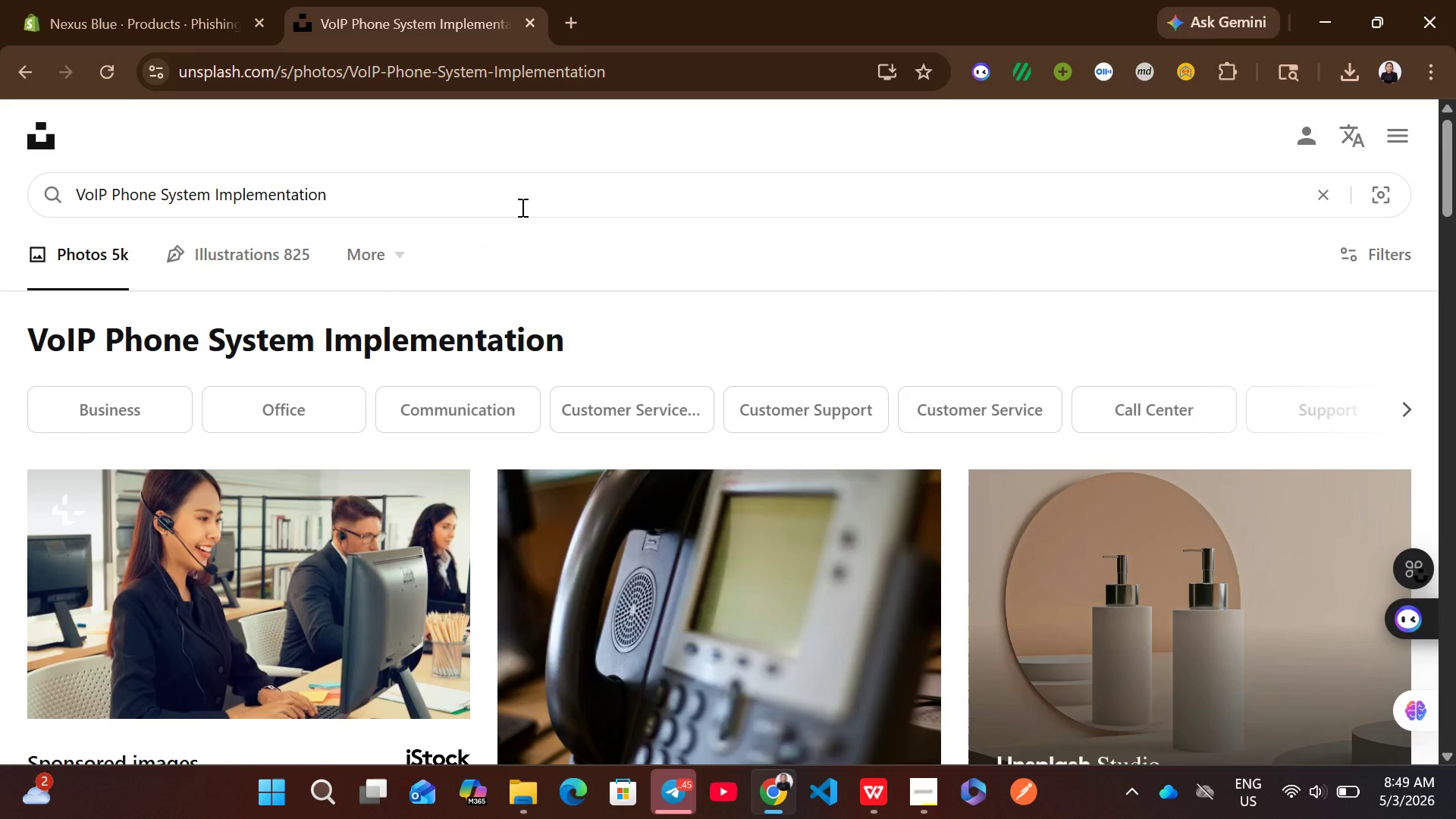 
key(Control+A)
 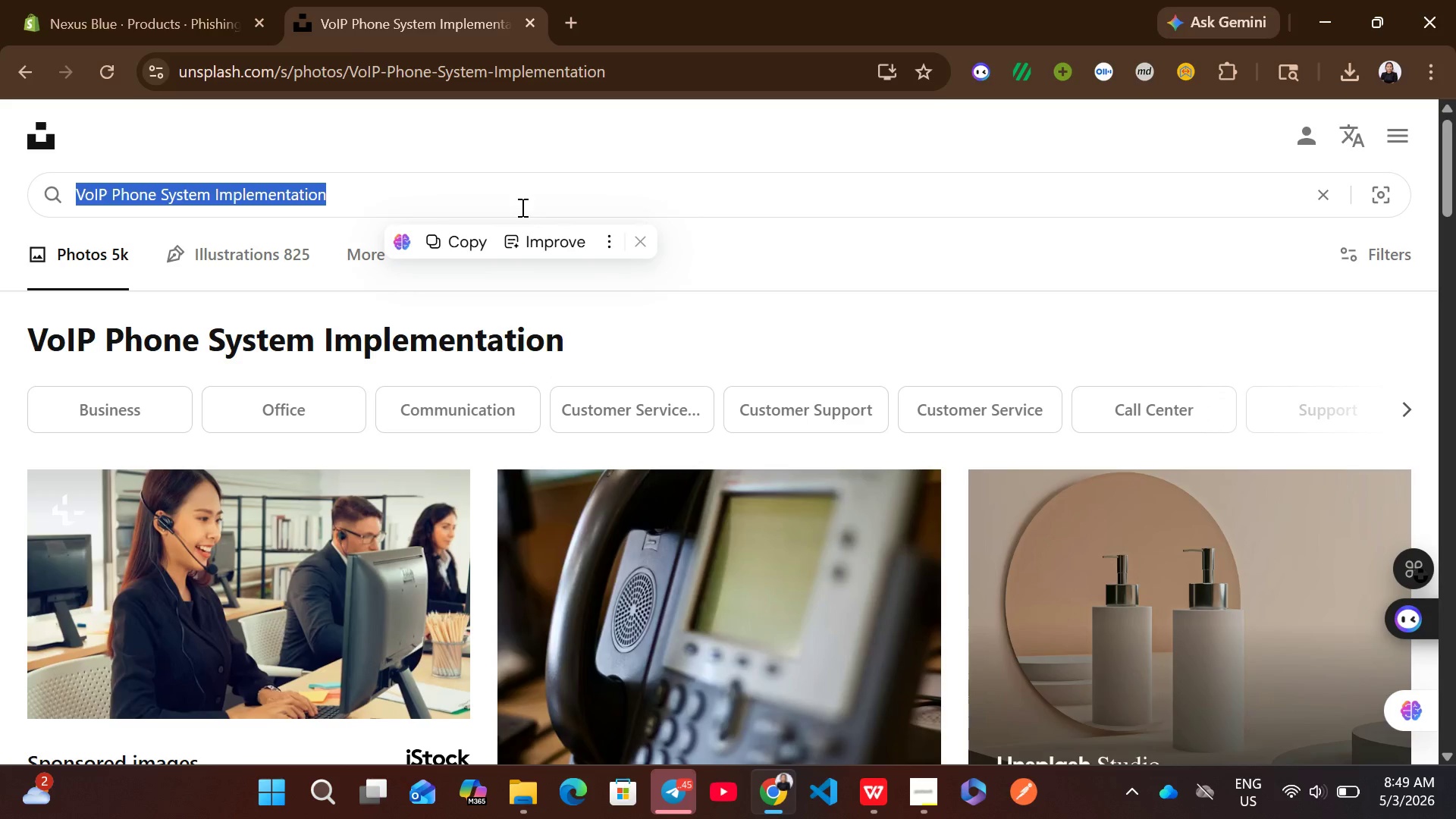 
key(Control+V)
 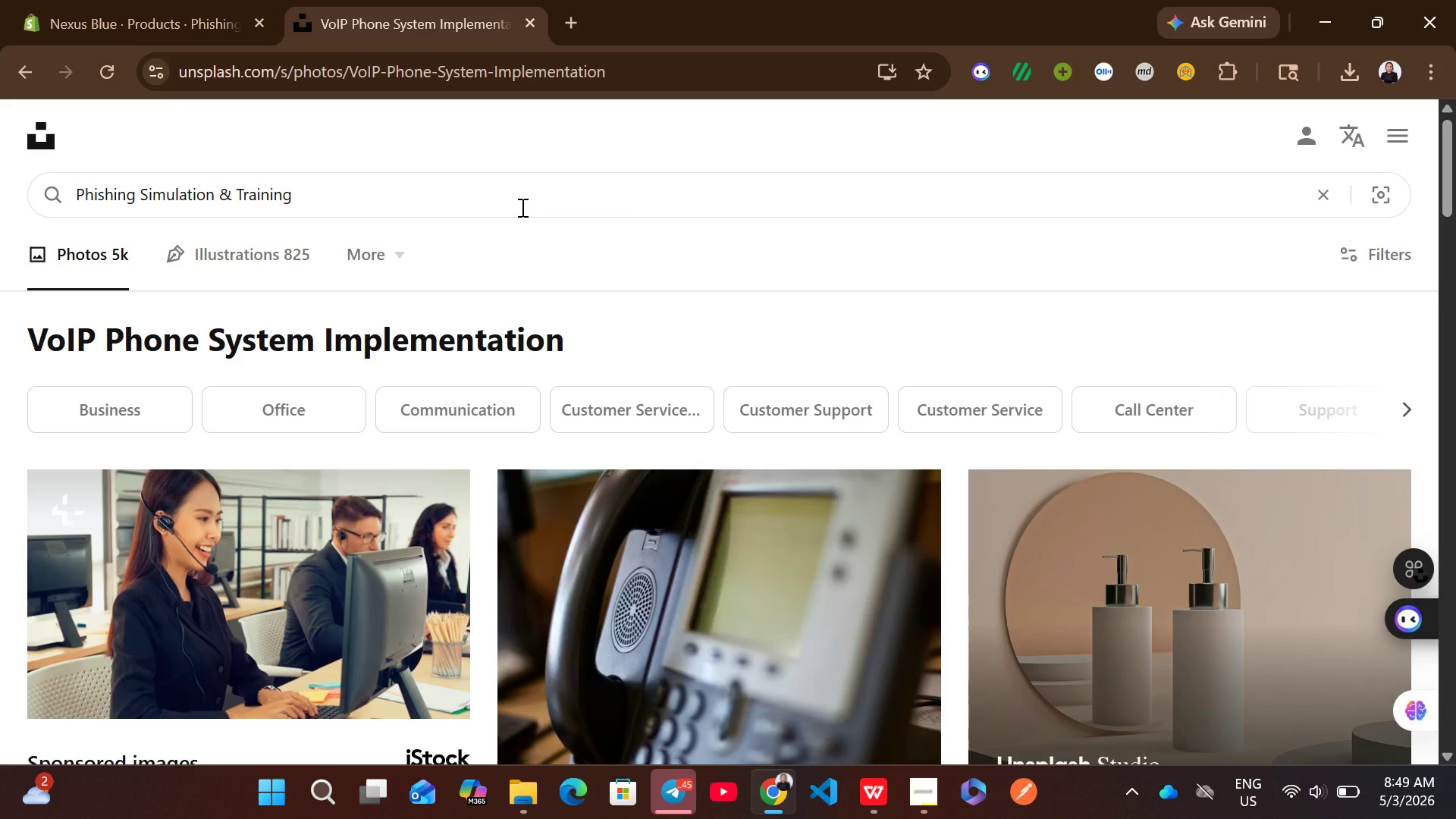 
key(Enter)
 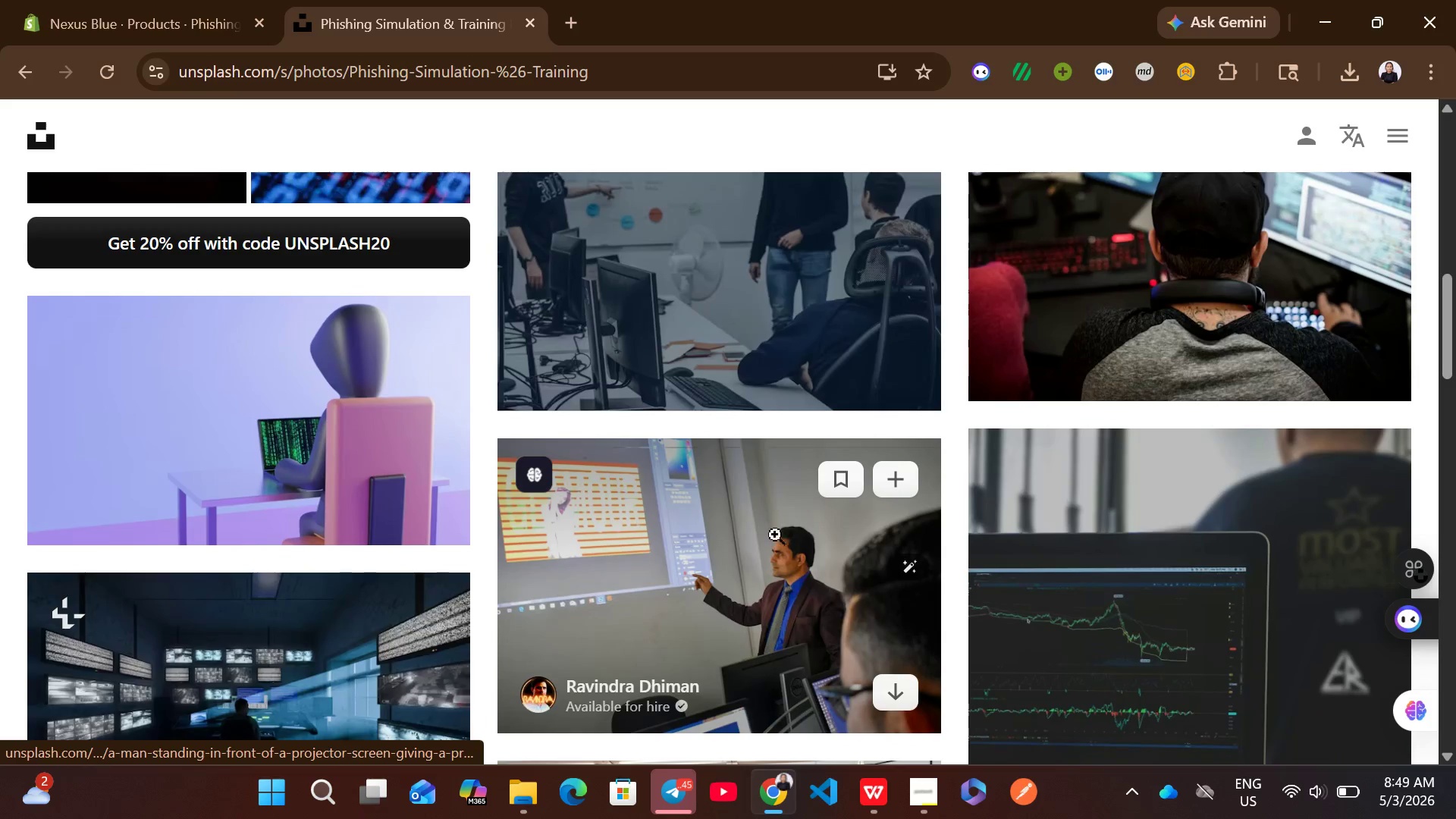 
wait(5.34)
 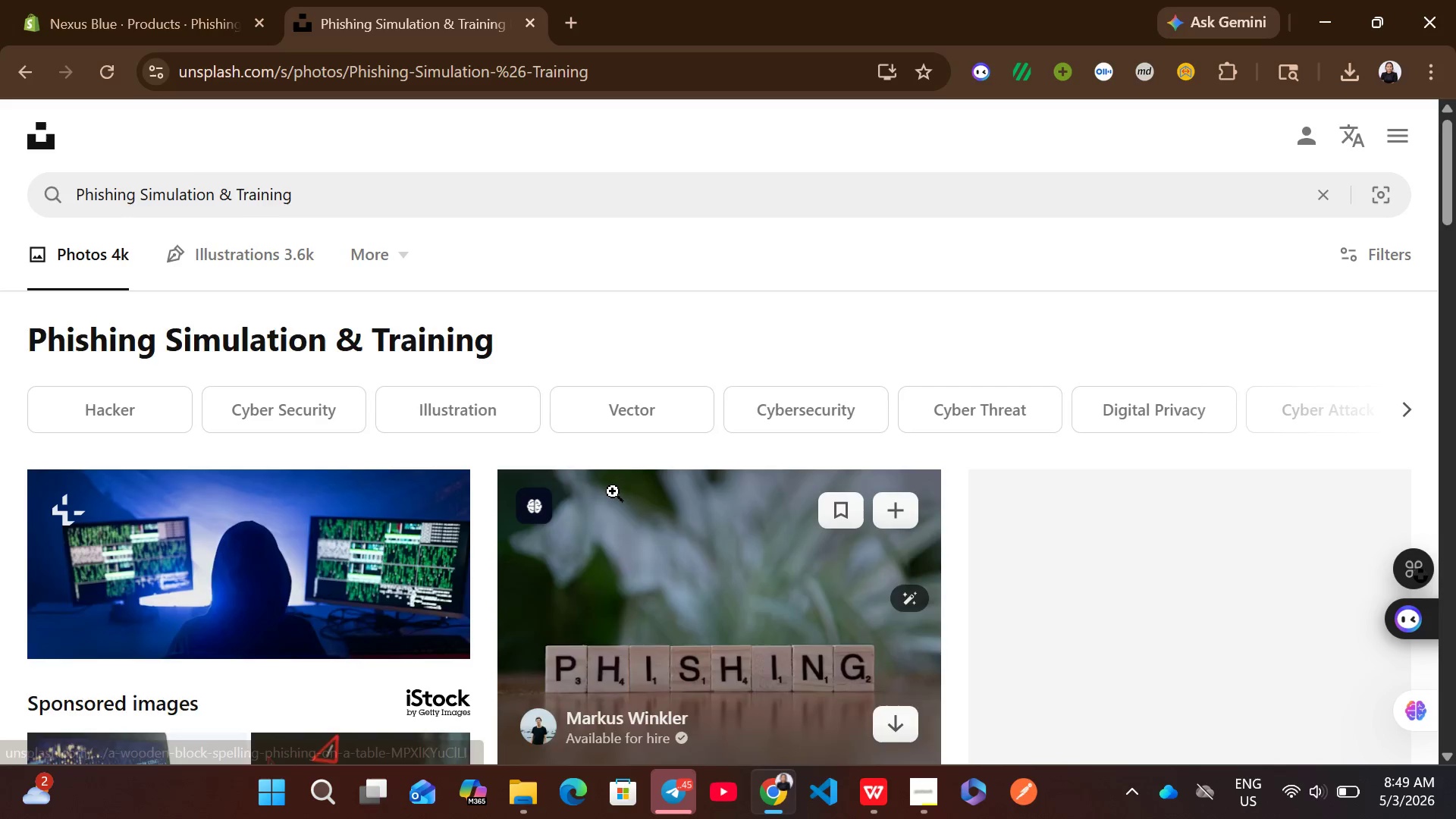 
left_click([902, 700])
 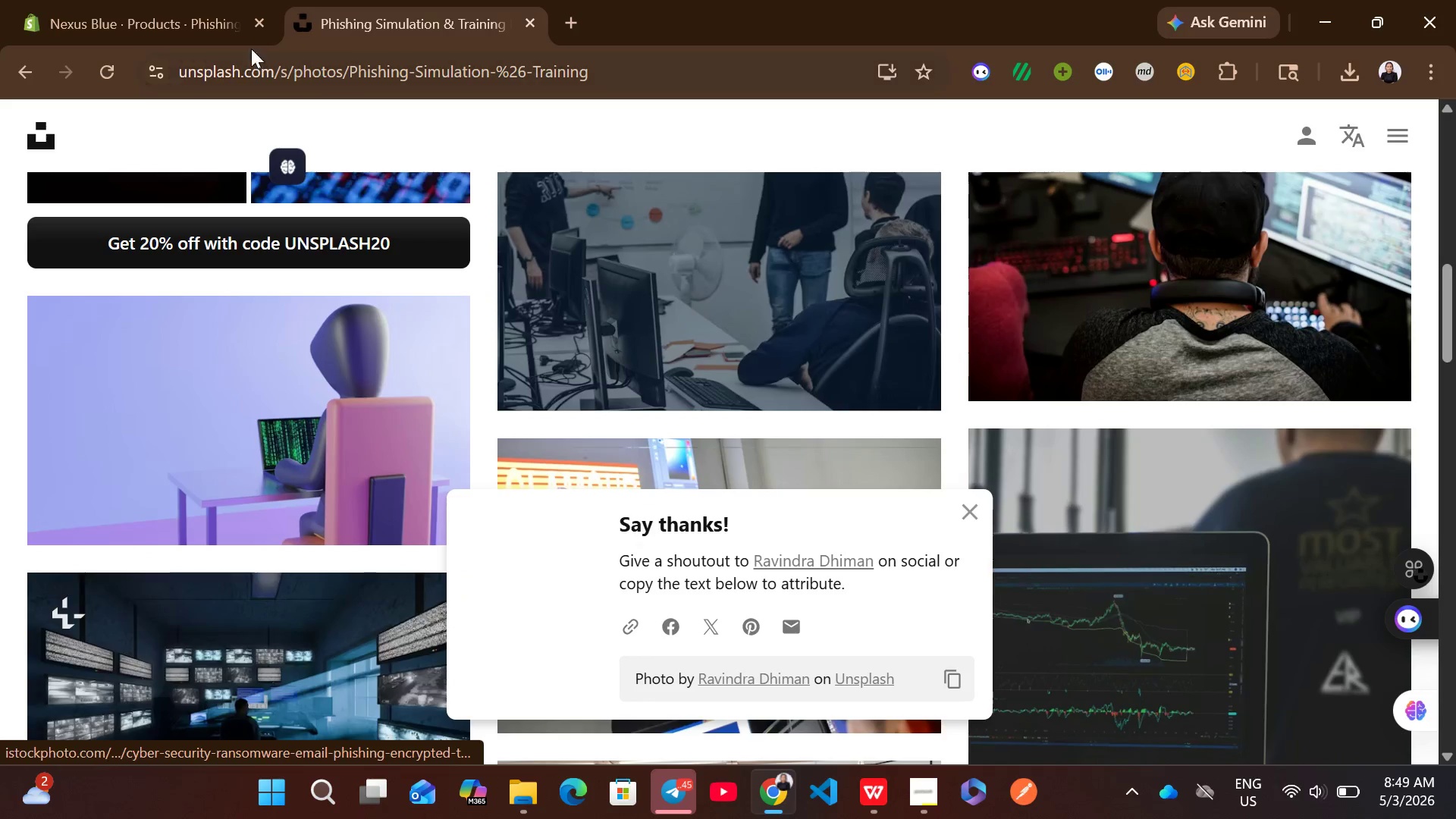 
left_click([206, 0])
 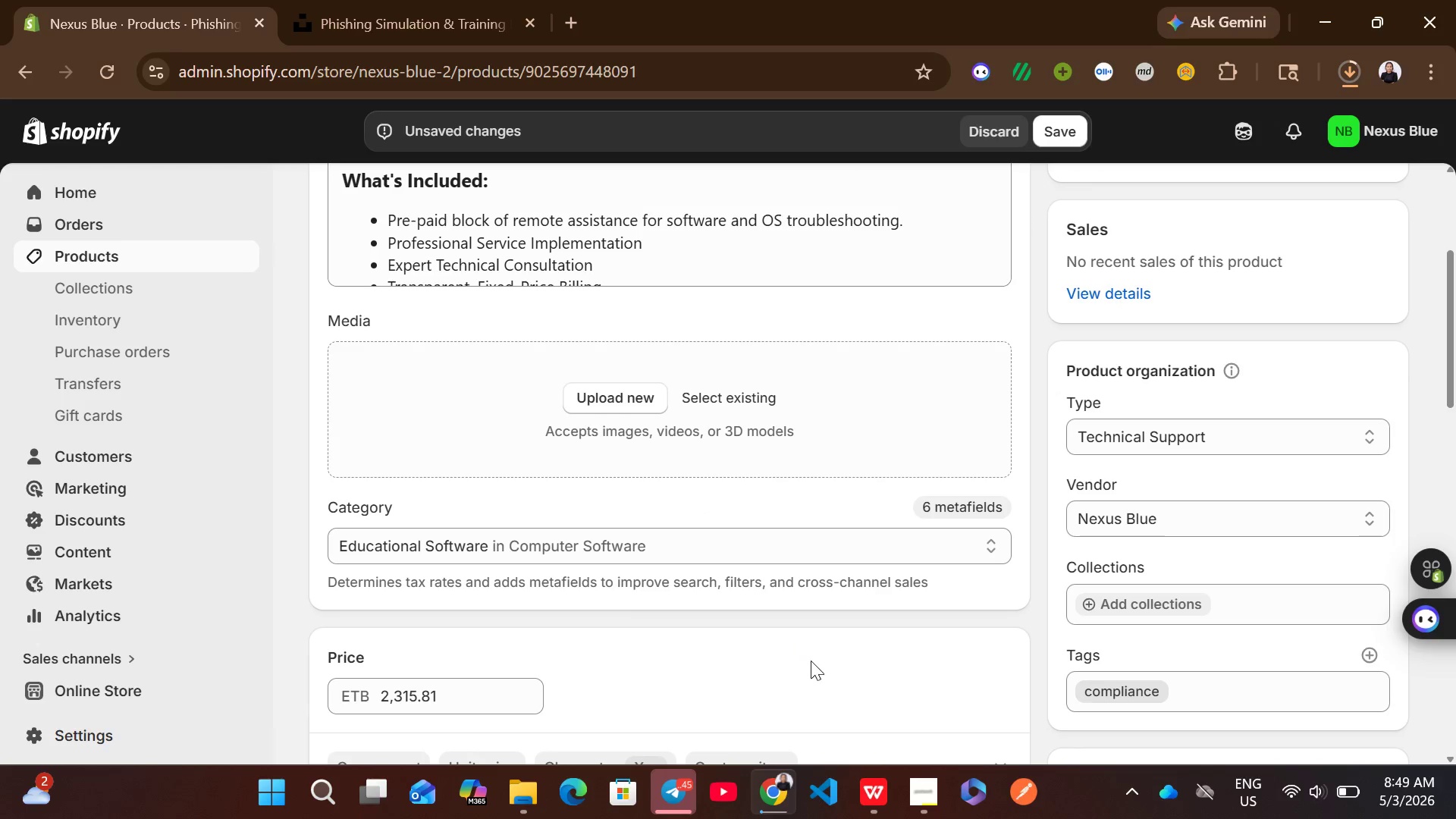 
left_click([857, 783])
 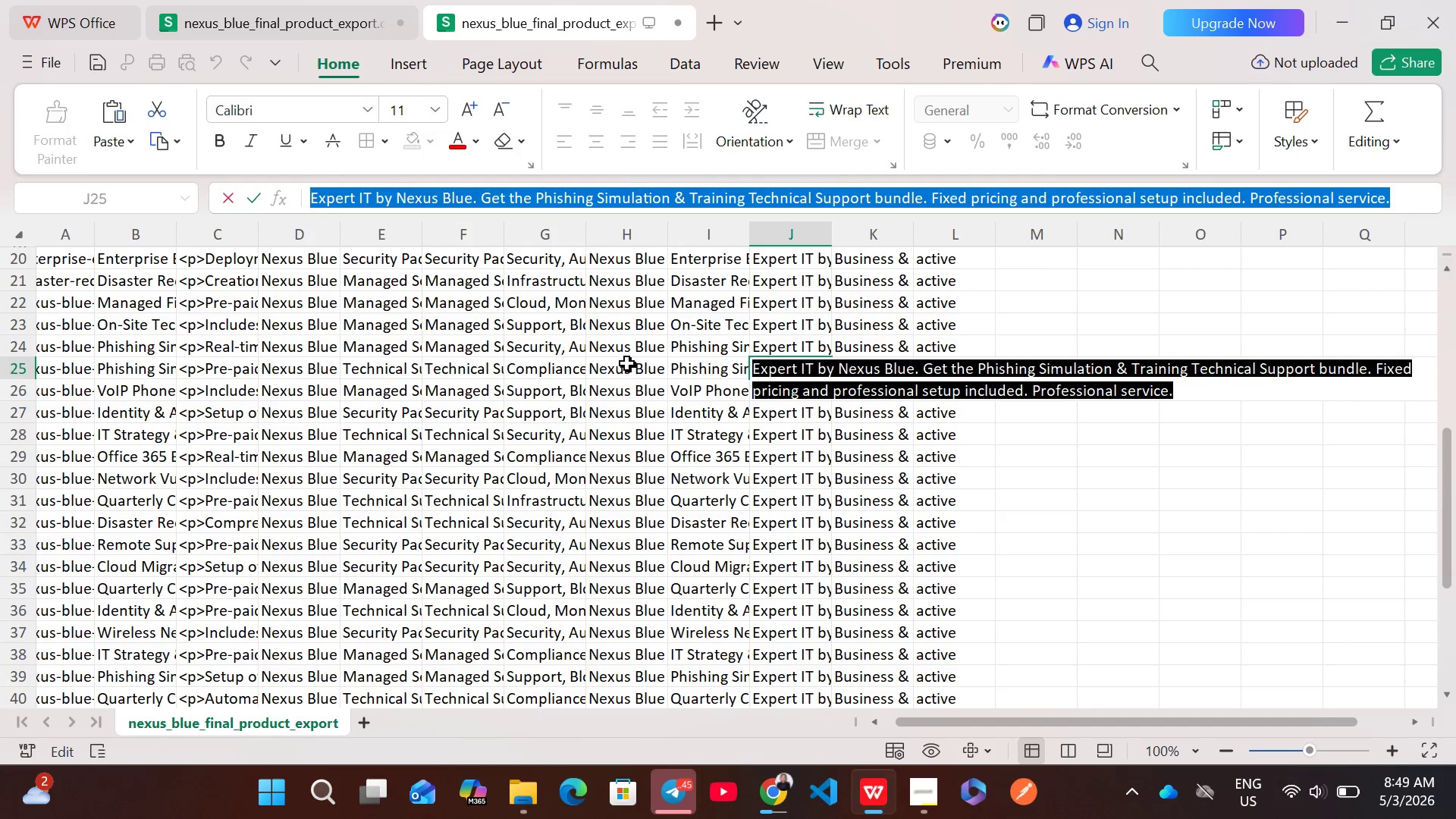 
double_click([623, 371])
 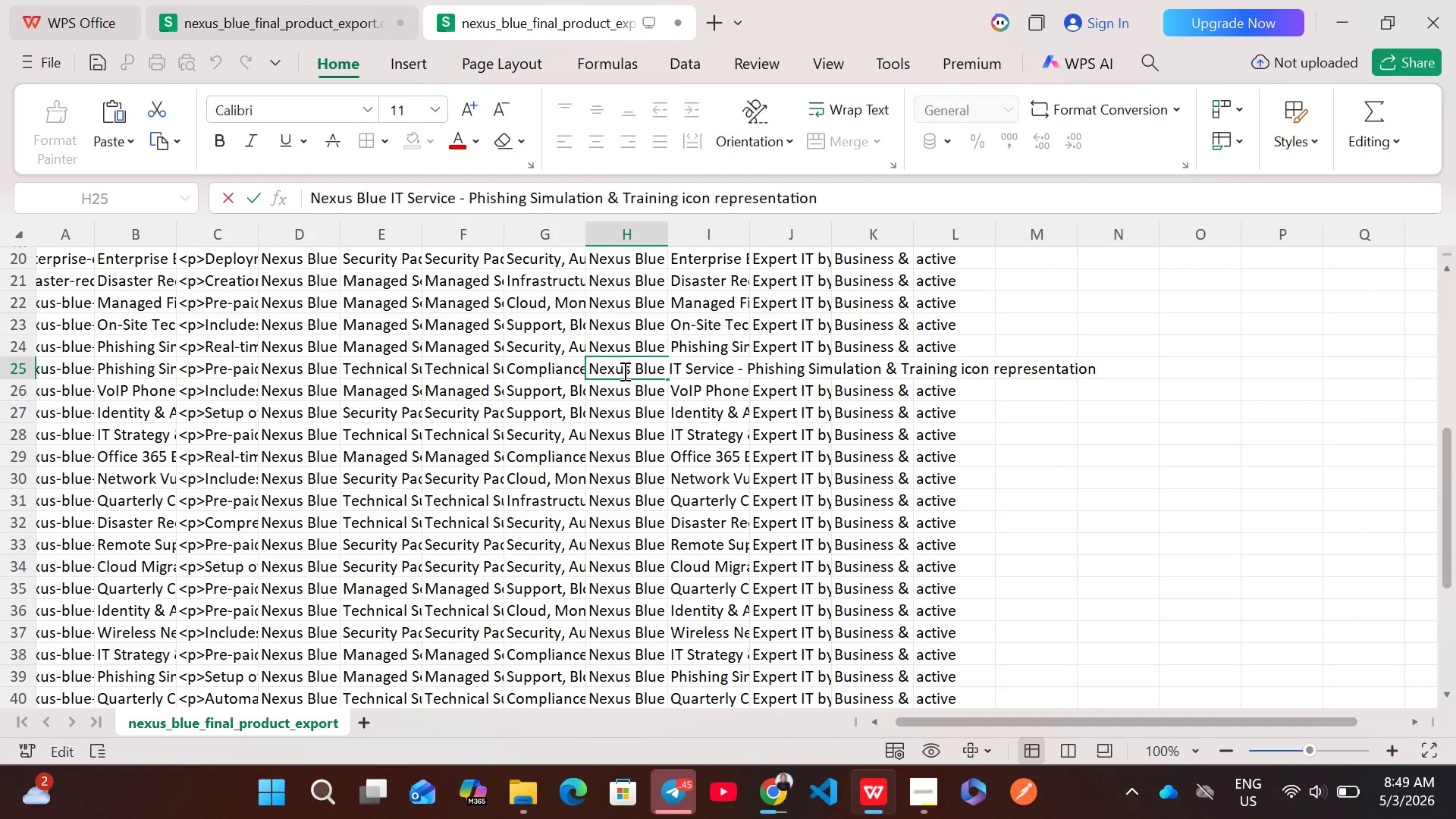 
key(Control+A)
 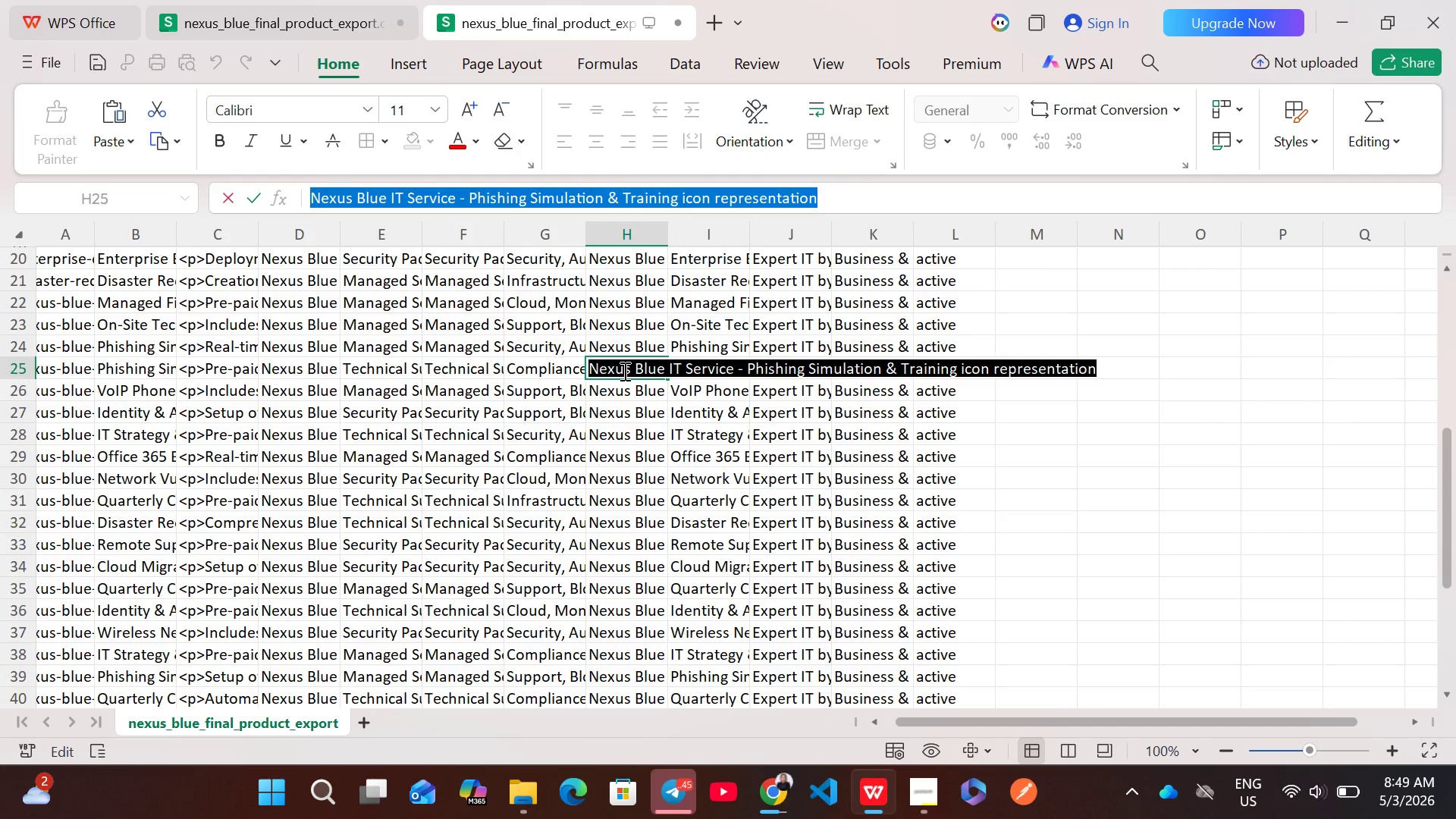 
key(Control+C)
 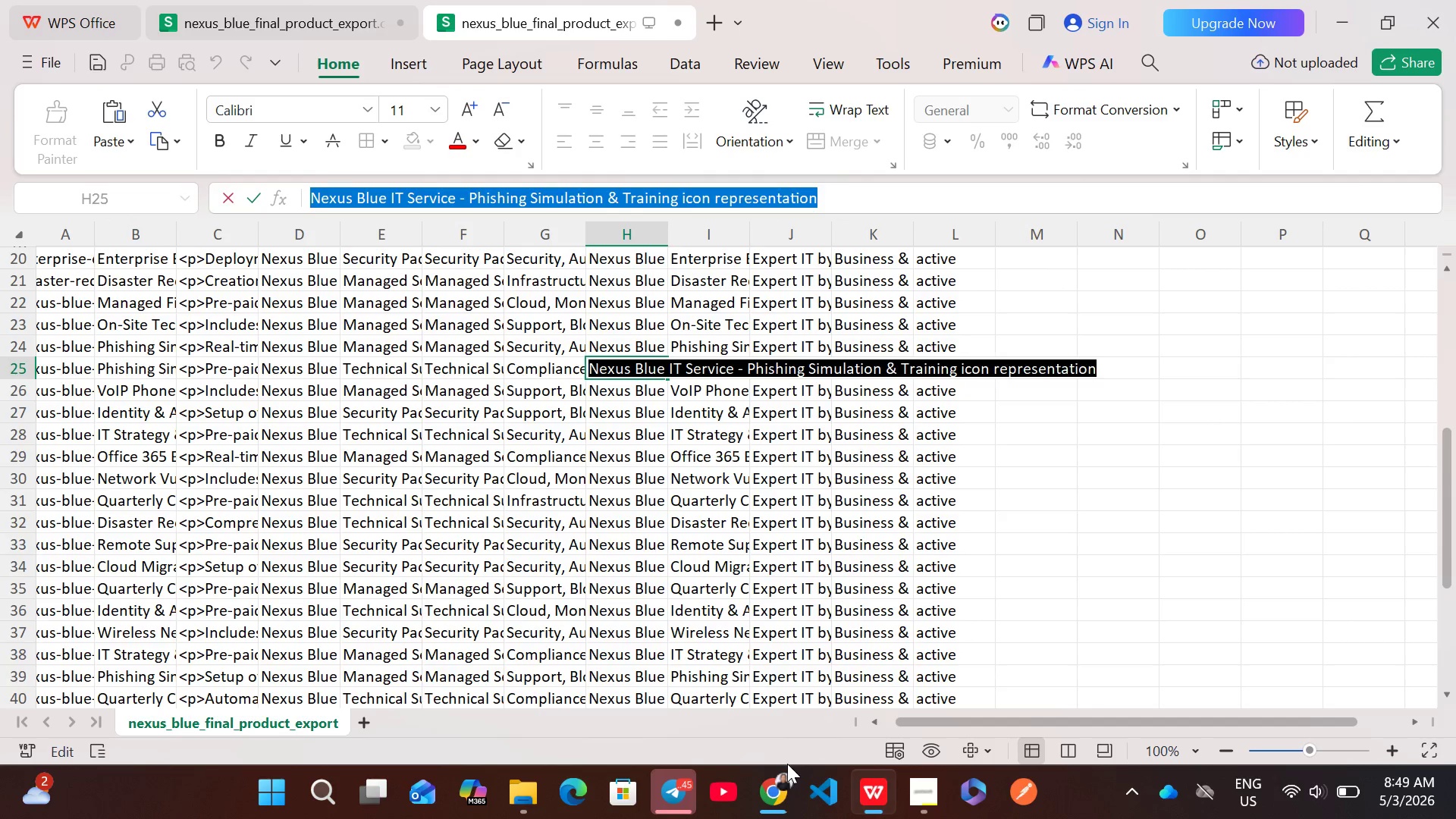 
left_click([782, 776])
 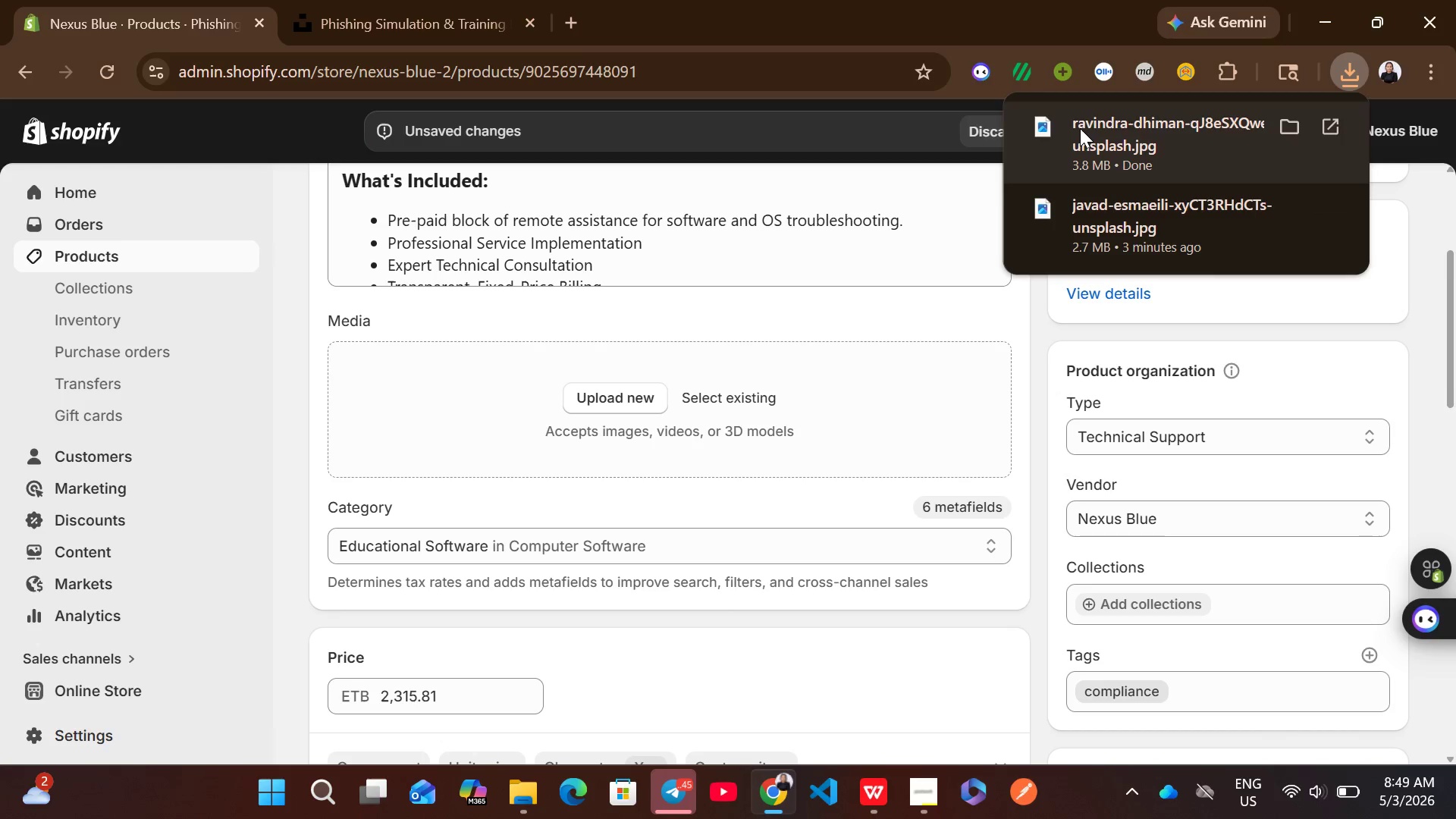 
left_click_drag(start_coordinate=[1081, 127], to_coordinate=[771, 683])
 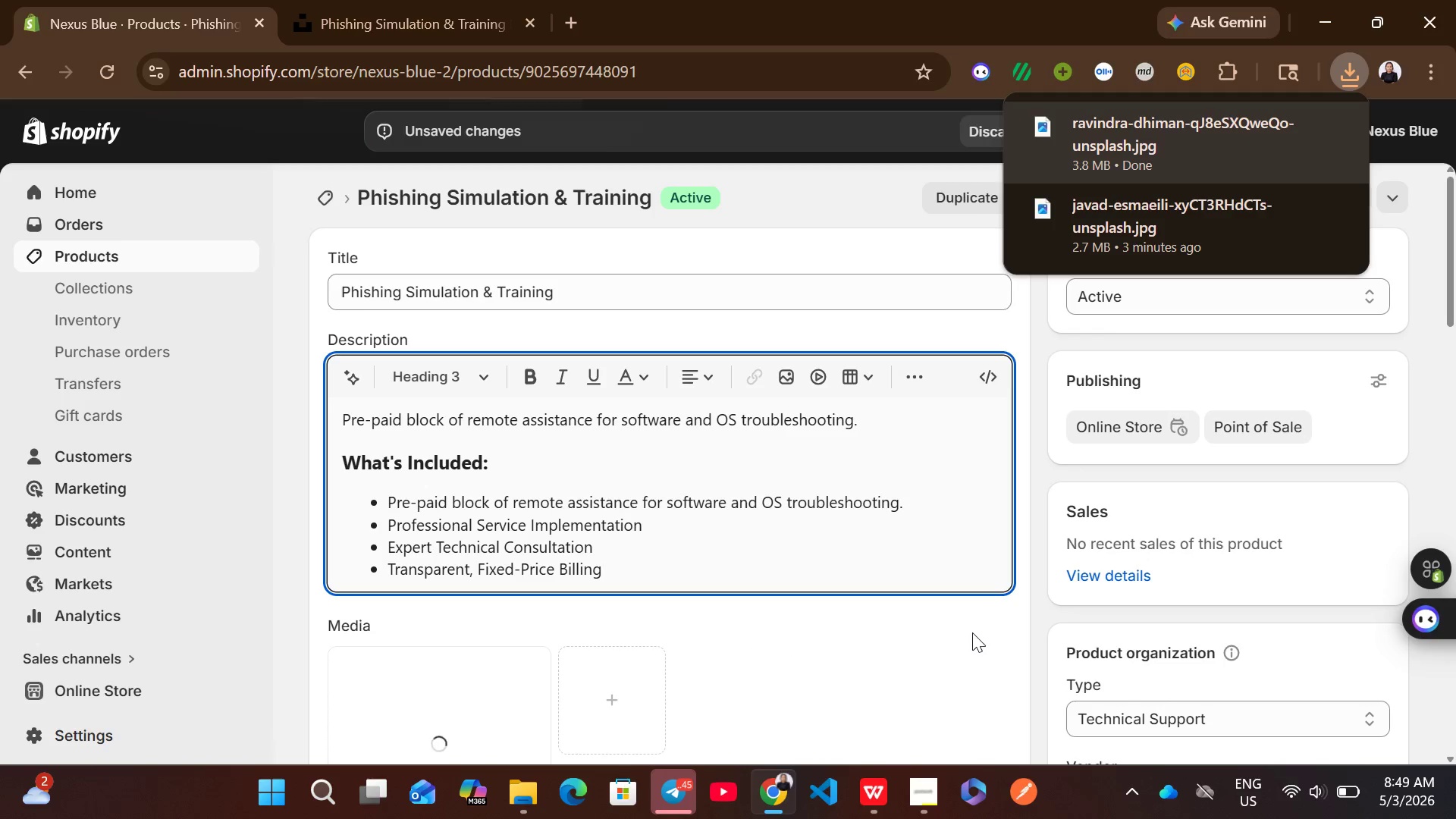 
left_click([972, 632])
 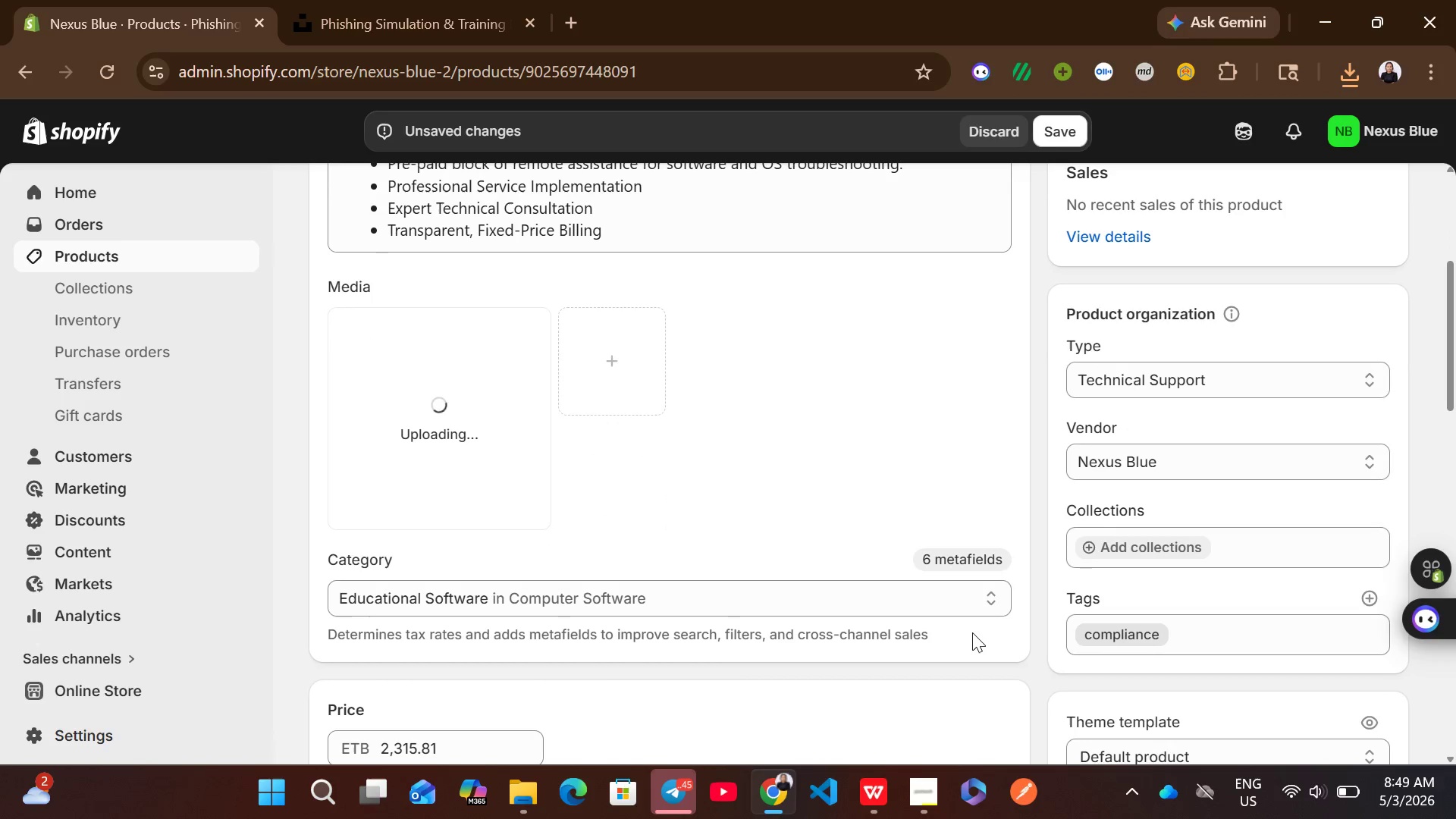 
wait(8.78)
 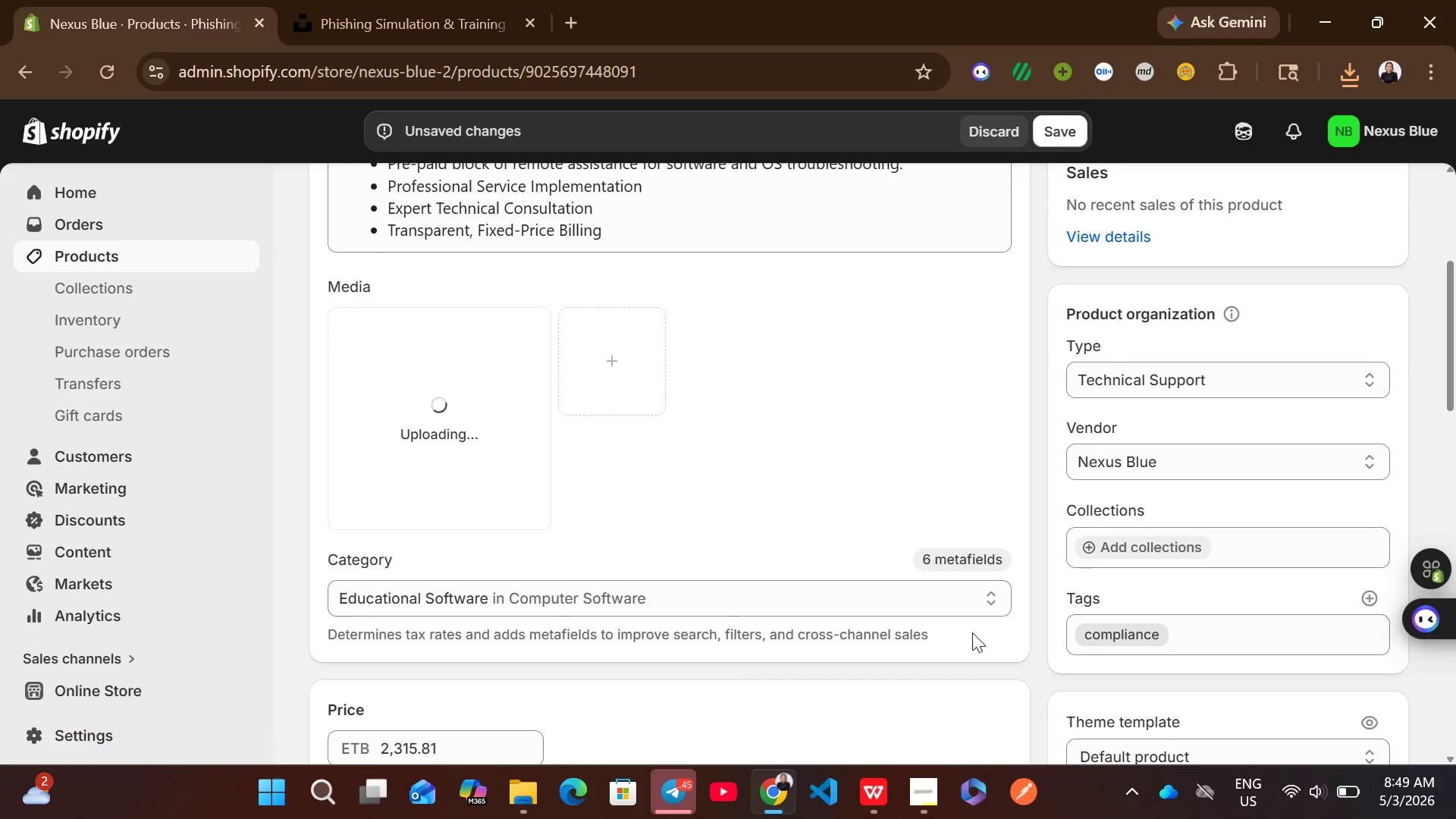 
left_click([1410, 584])
 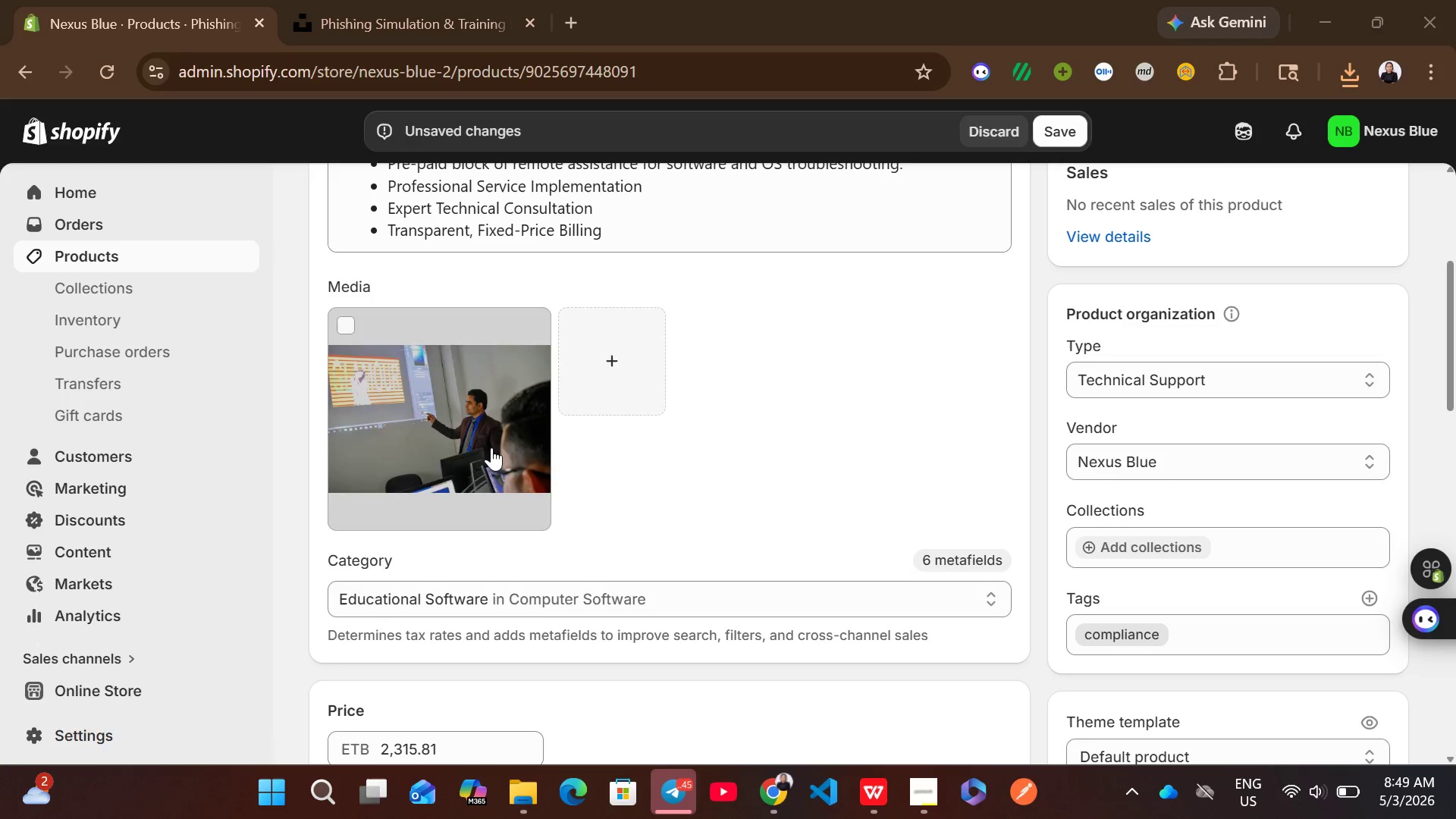 
left_click([485, 437])
 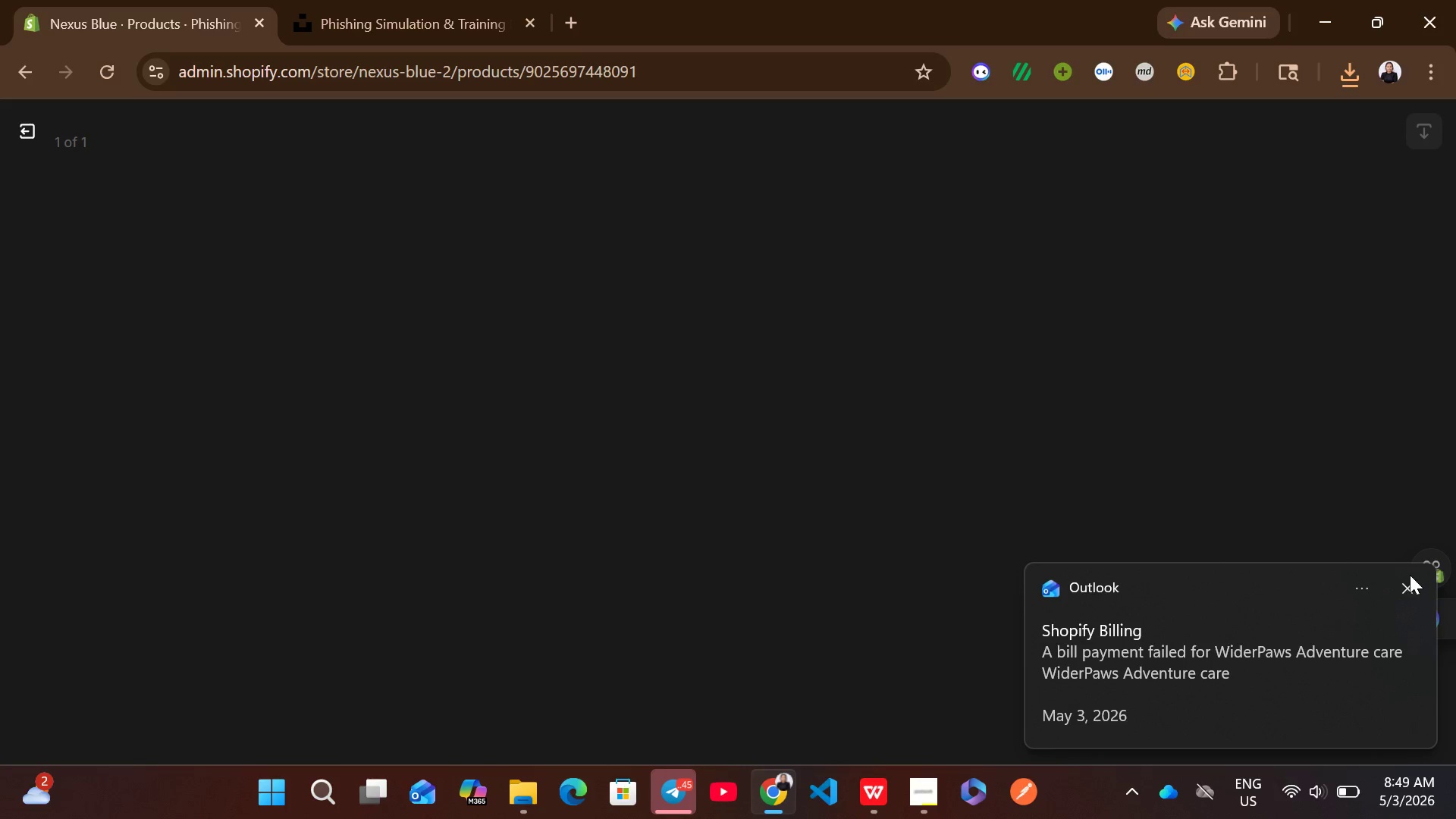 
left_click([1409, 585])
 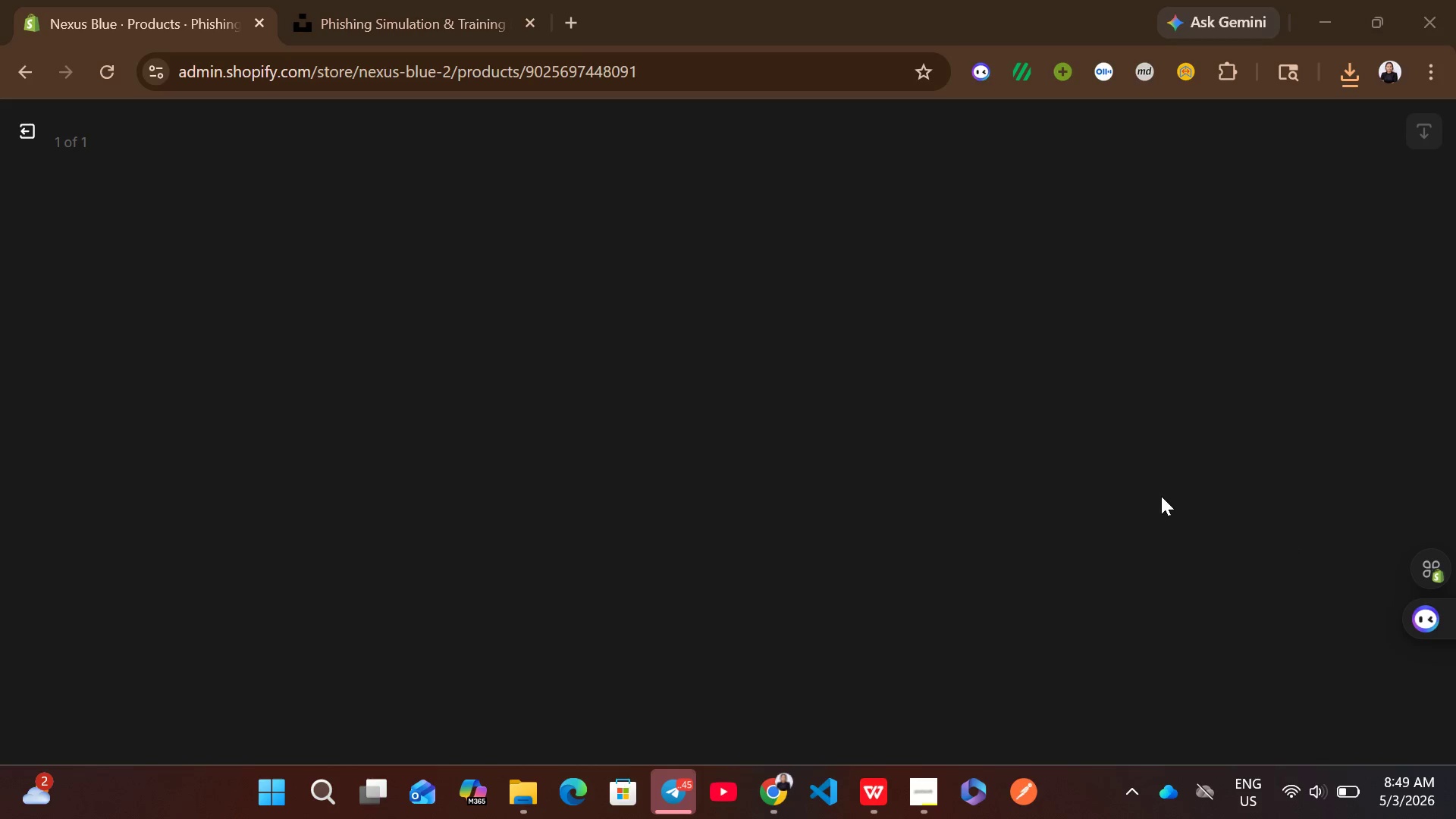 
mouse_move([1031, 431])
 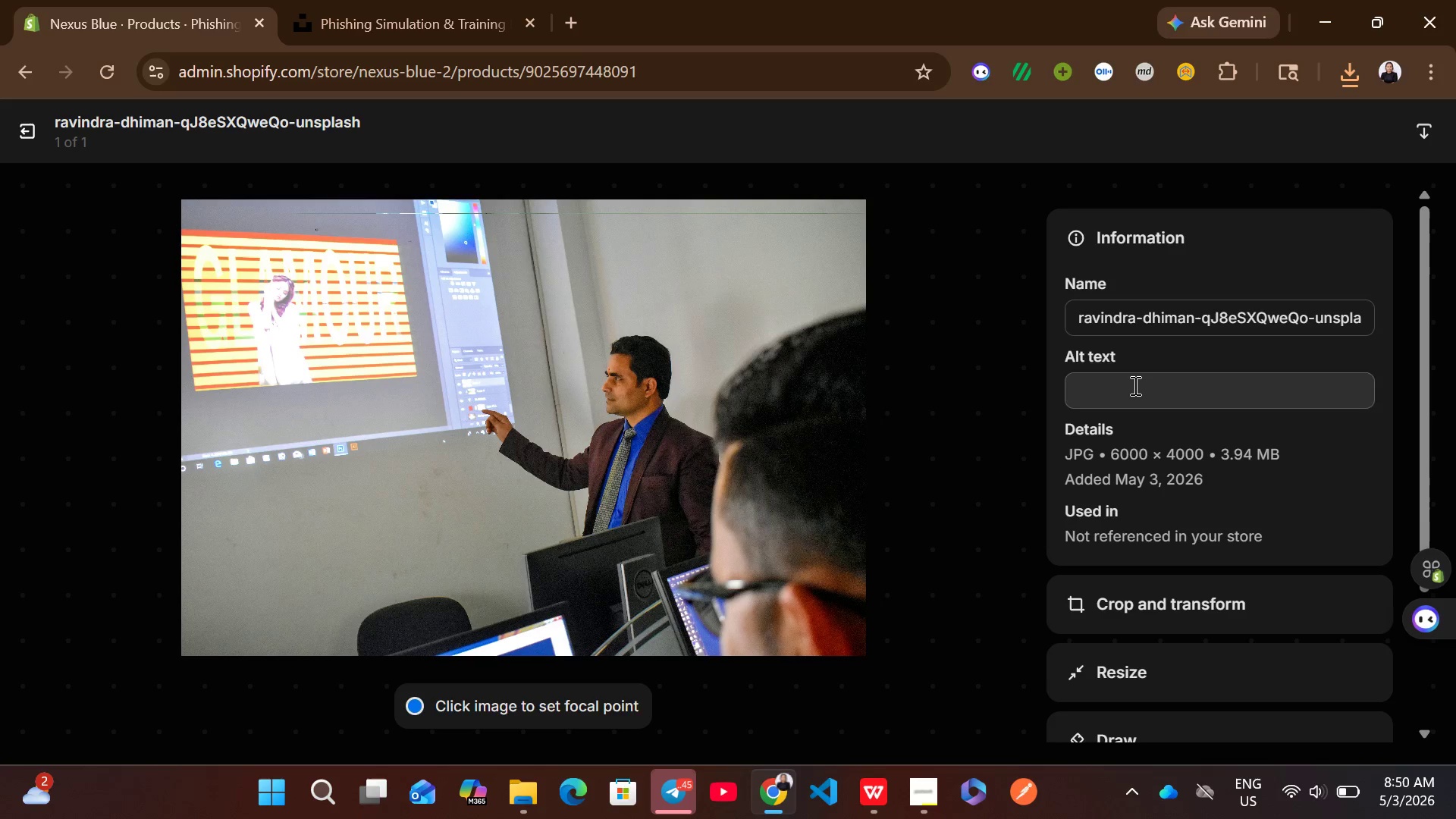 
left_click([1134, 385])
 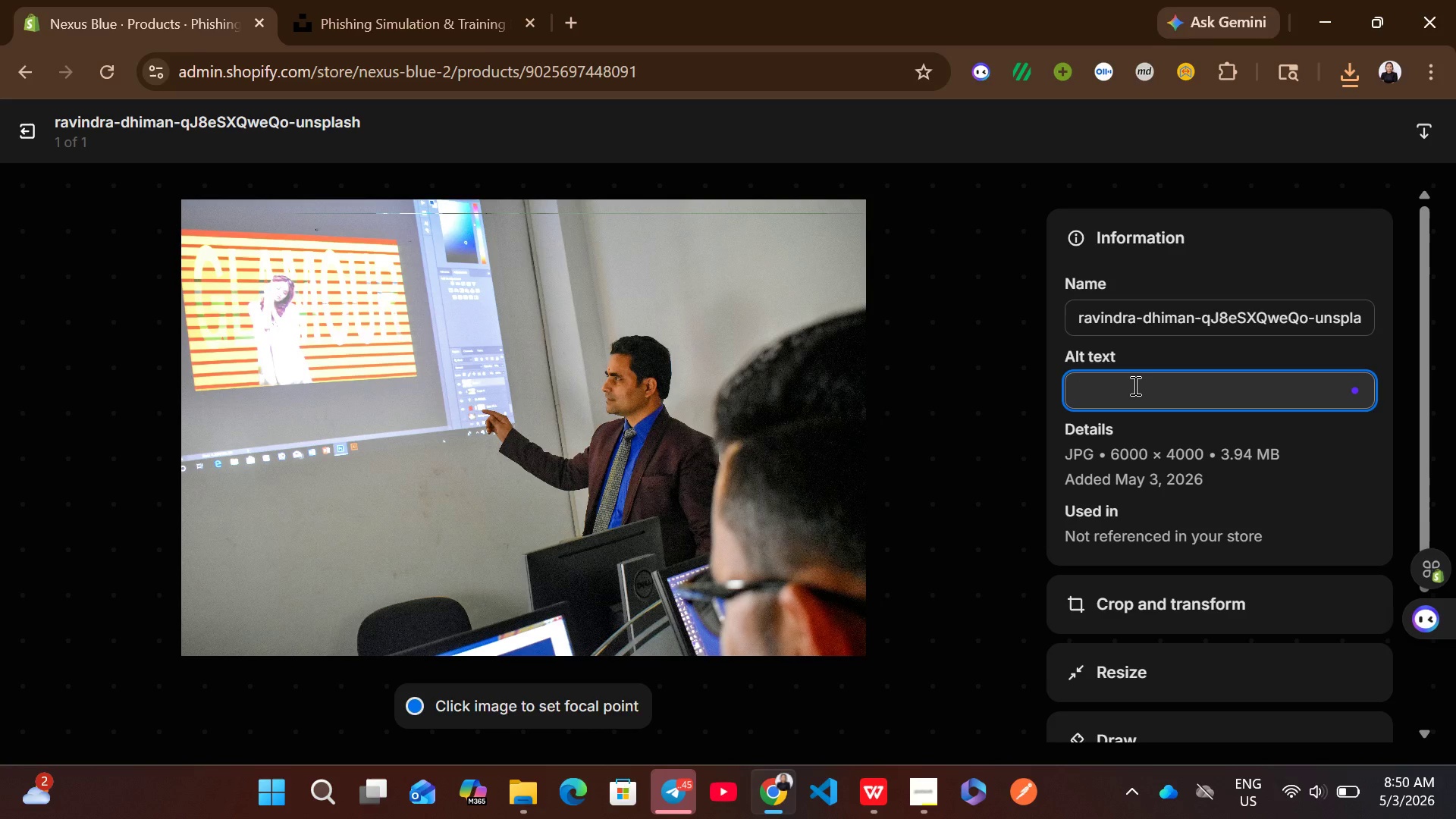 
key(Control+V)
 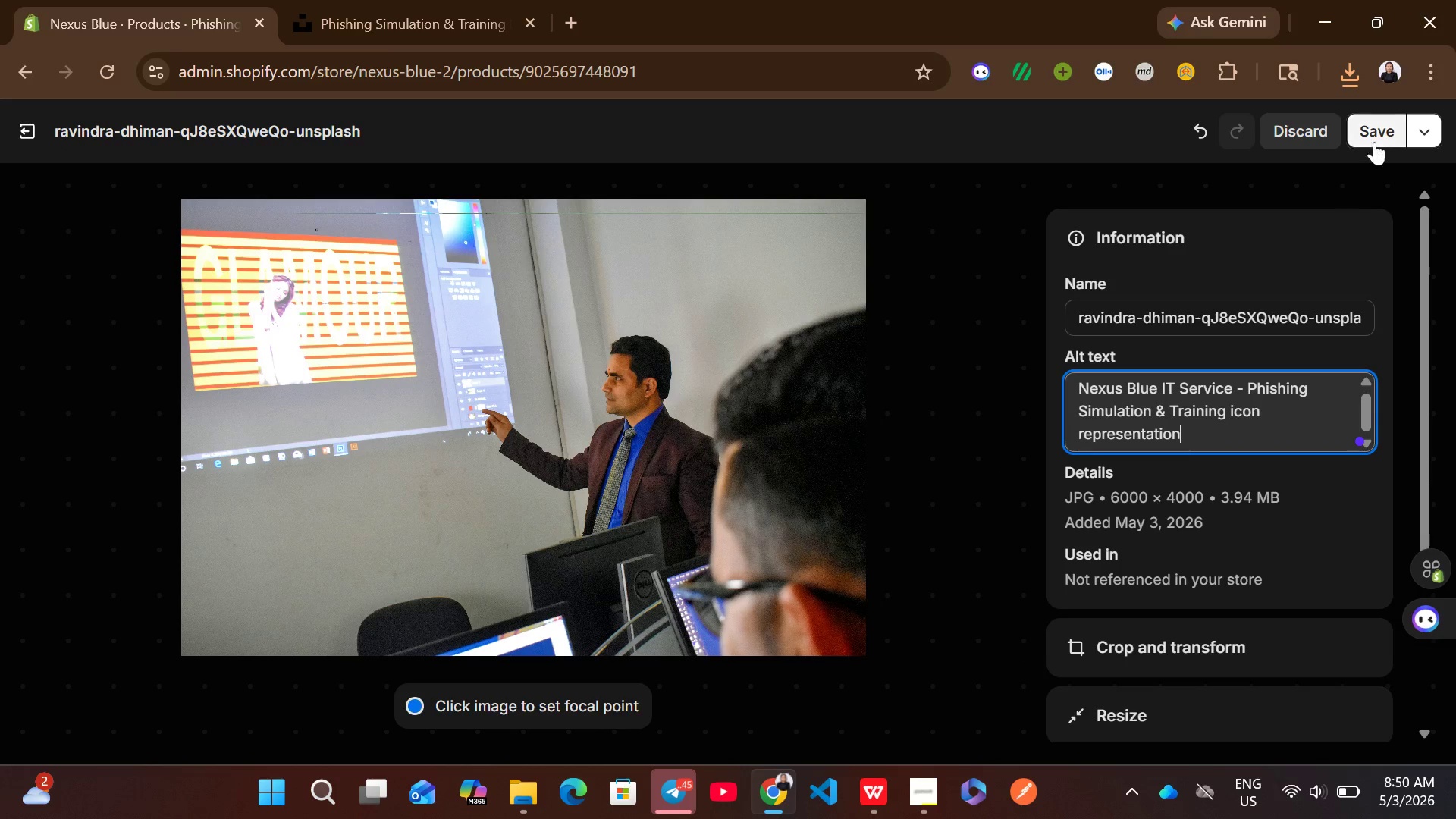 
left_click([1374, 140])
 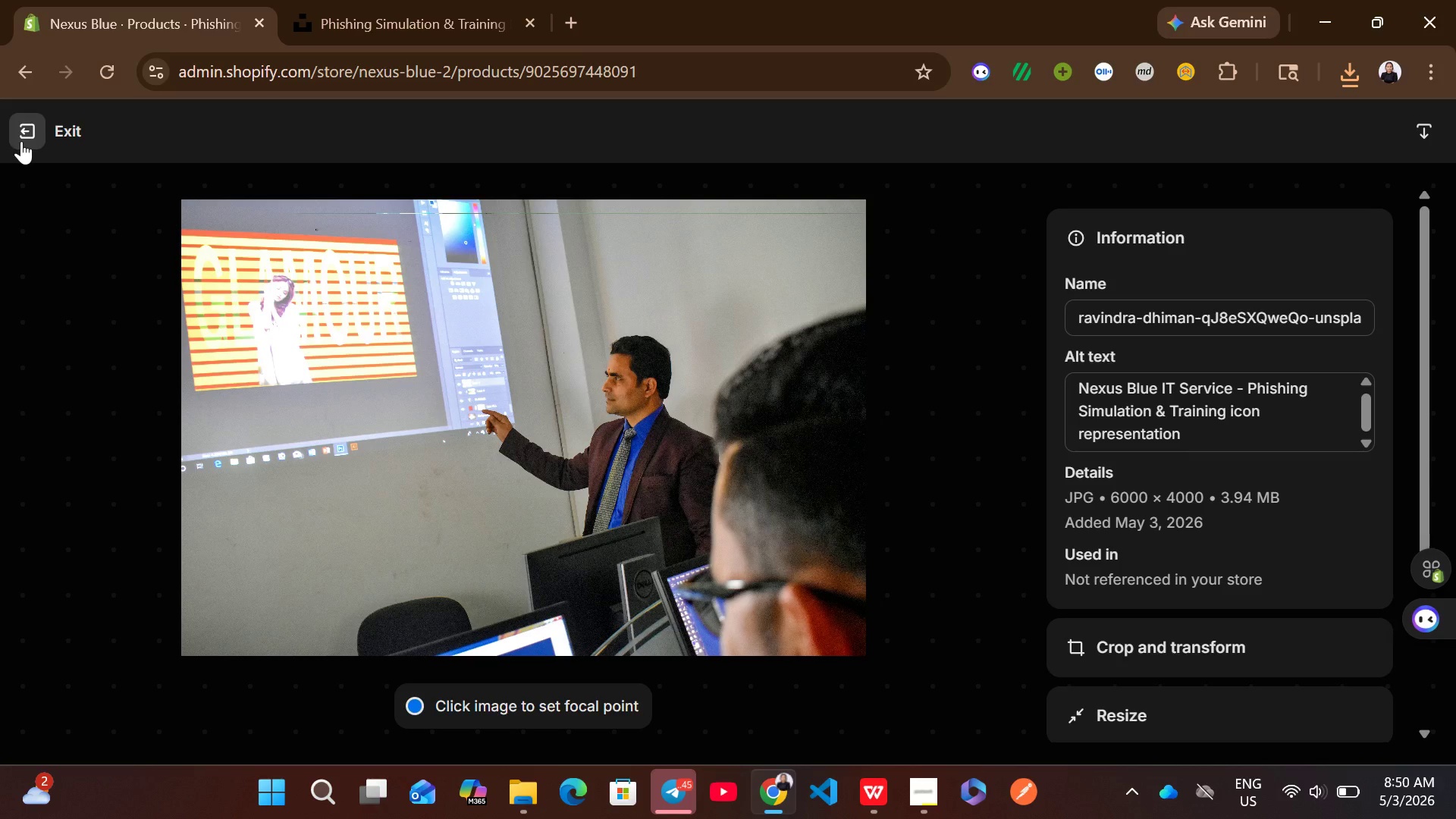 
left_click([21, 141])
 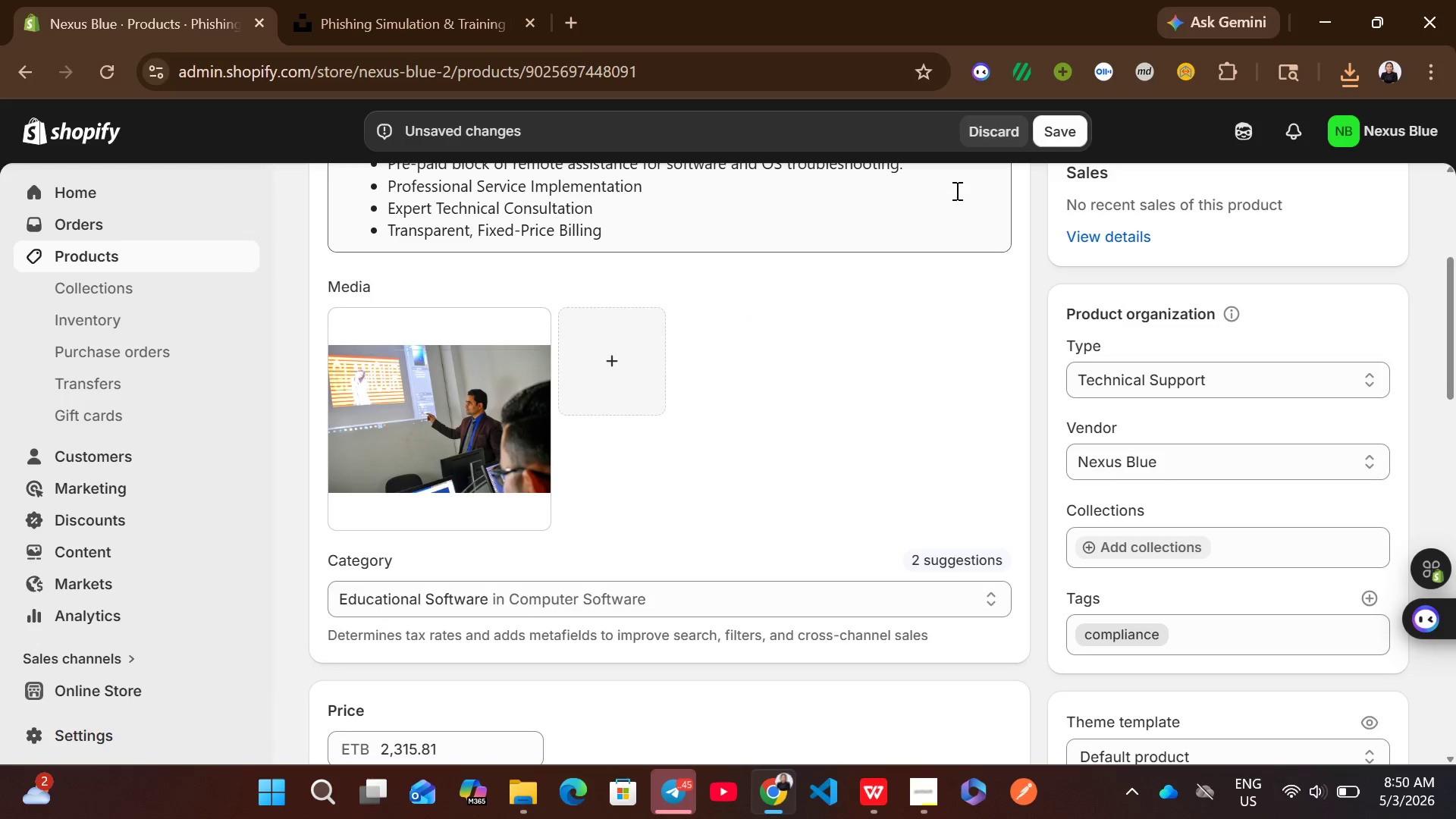 